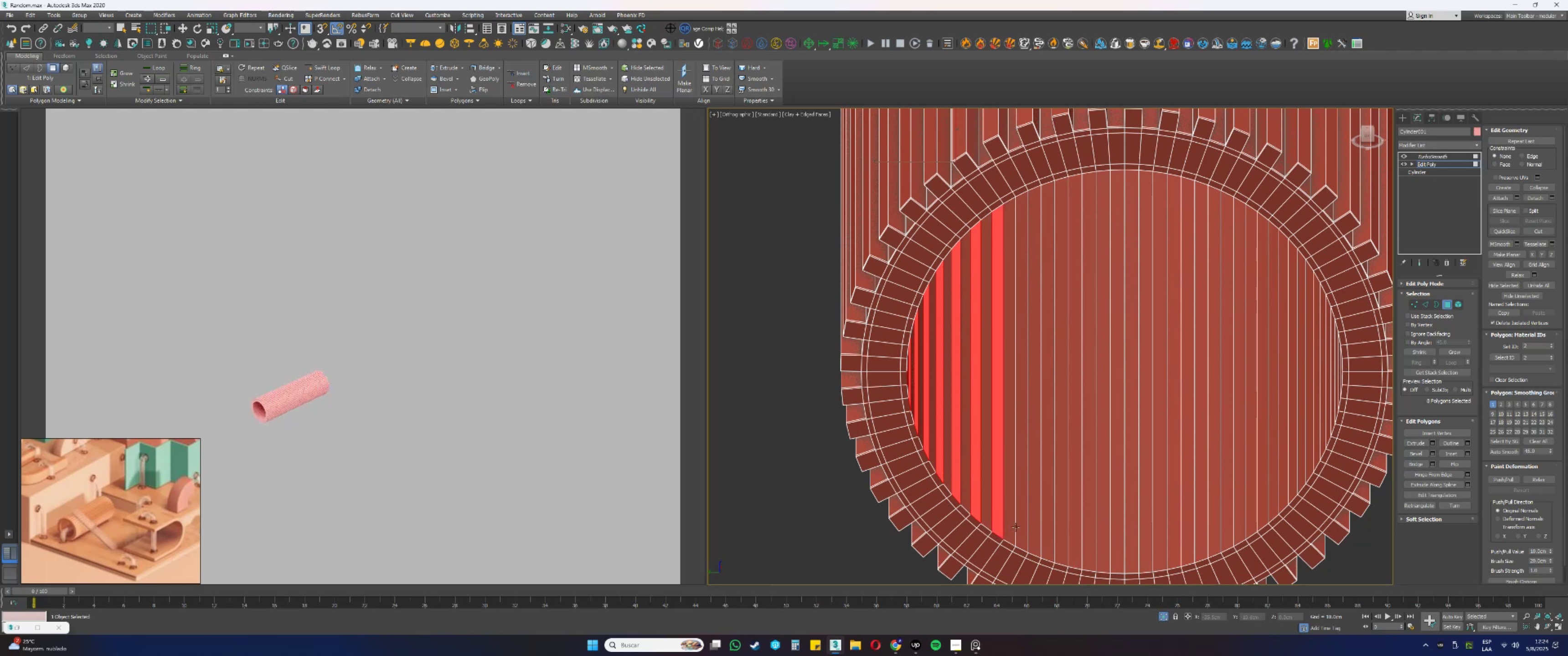 
left_click([1017, 529])
 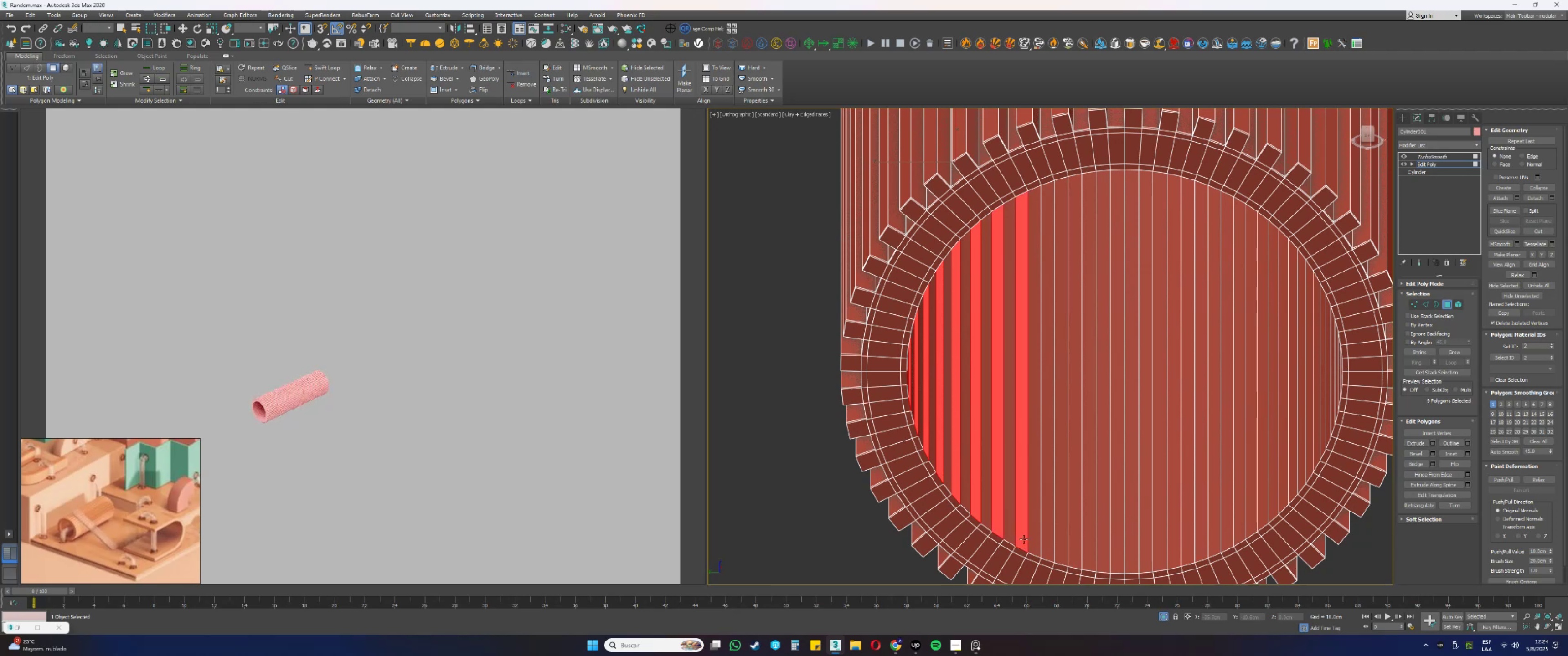 
key(F3)
 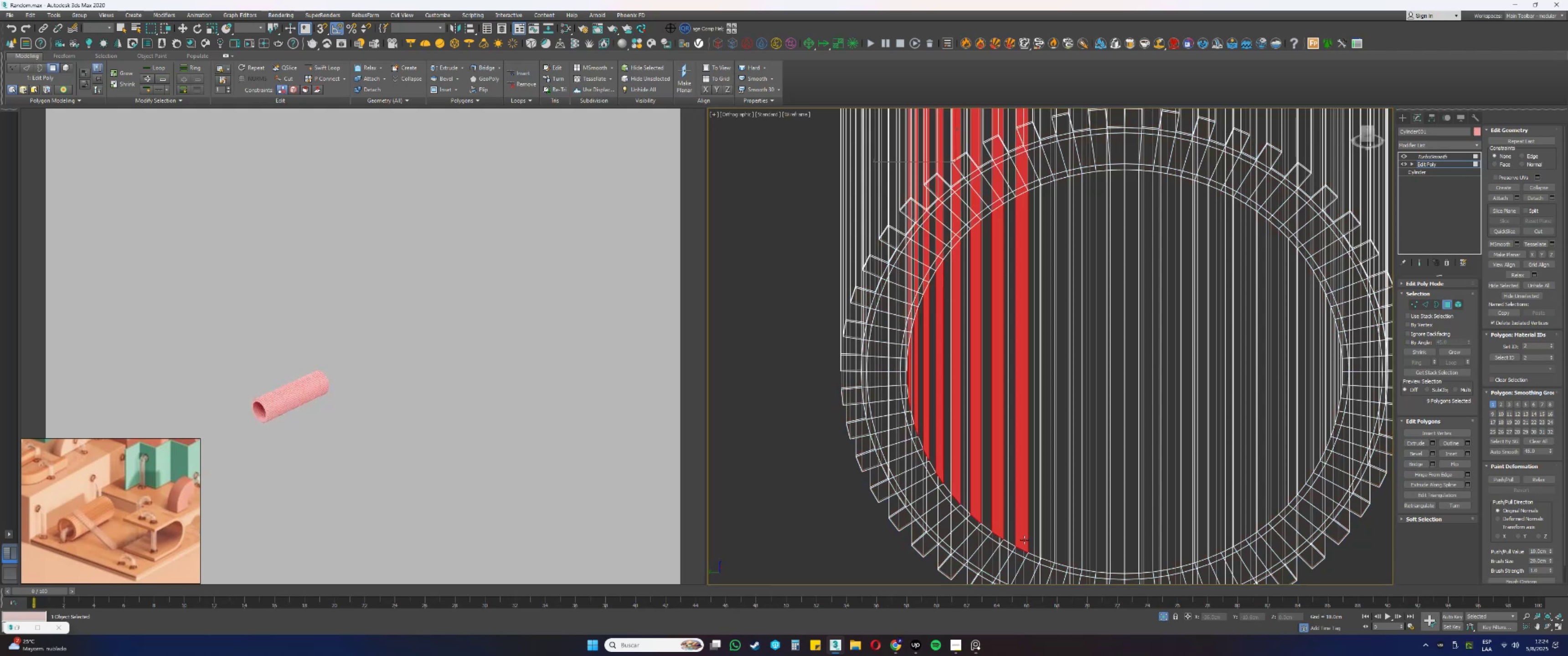 
key(F3)
 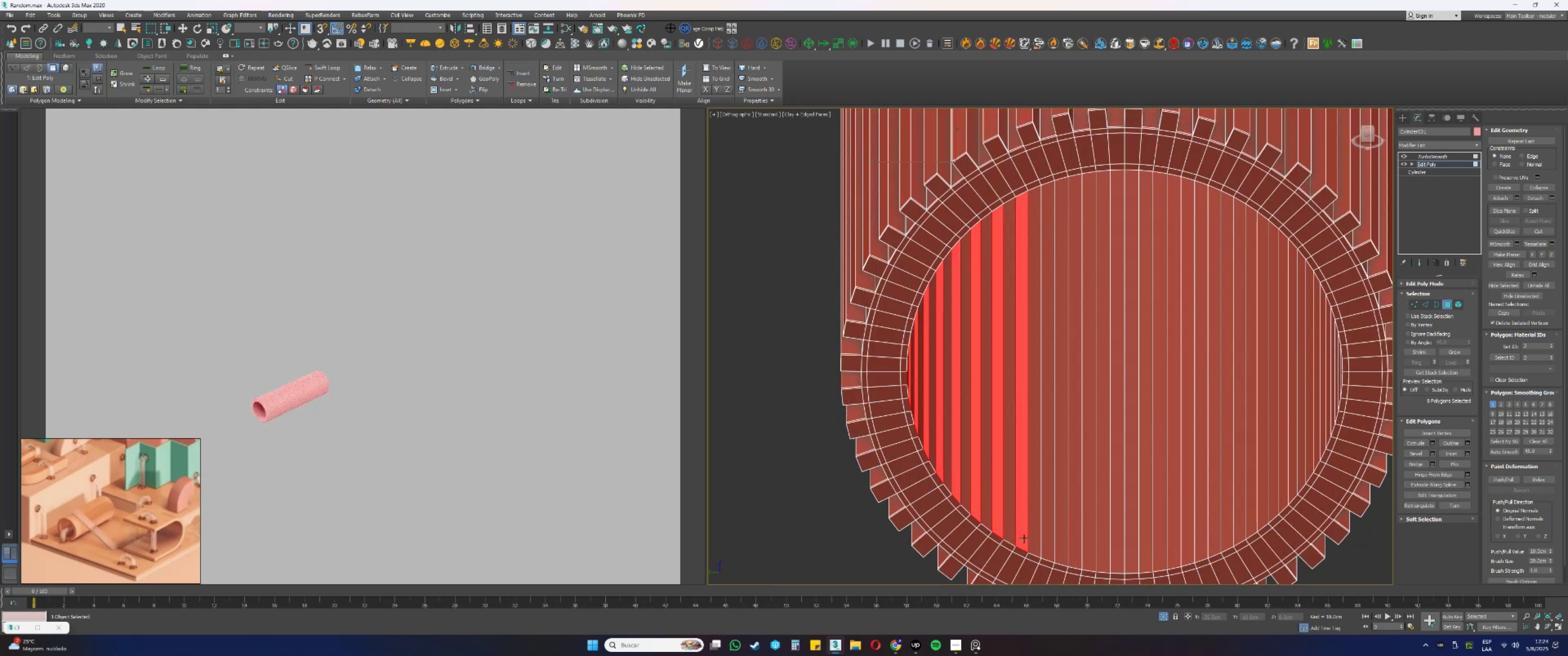 
key(Control+ControlLeft)
 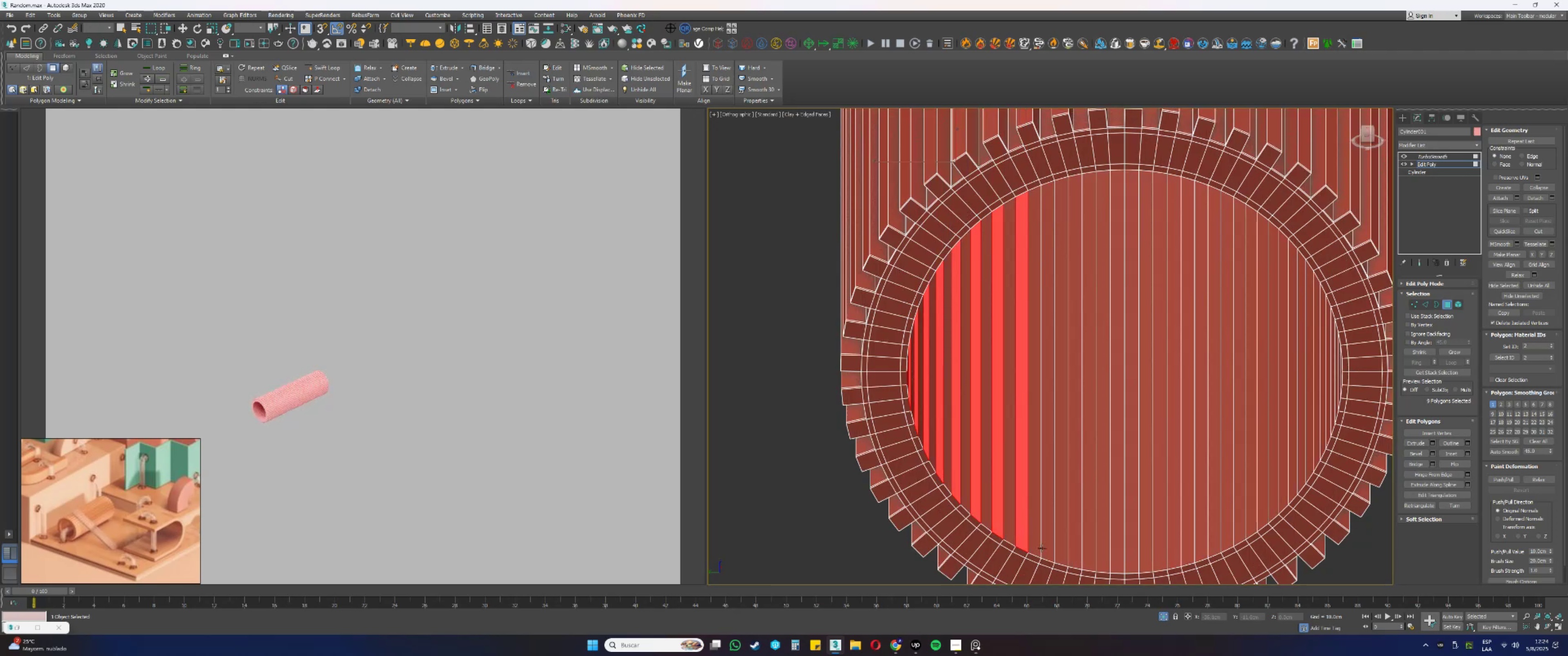 
key(Control+Meta+MetaLeft)
 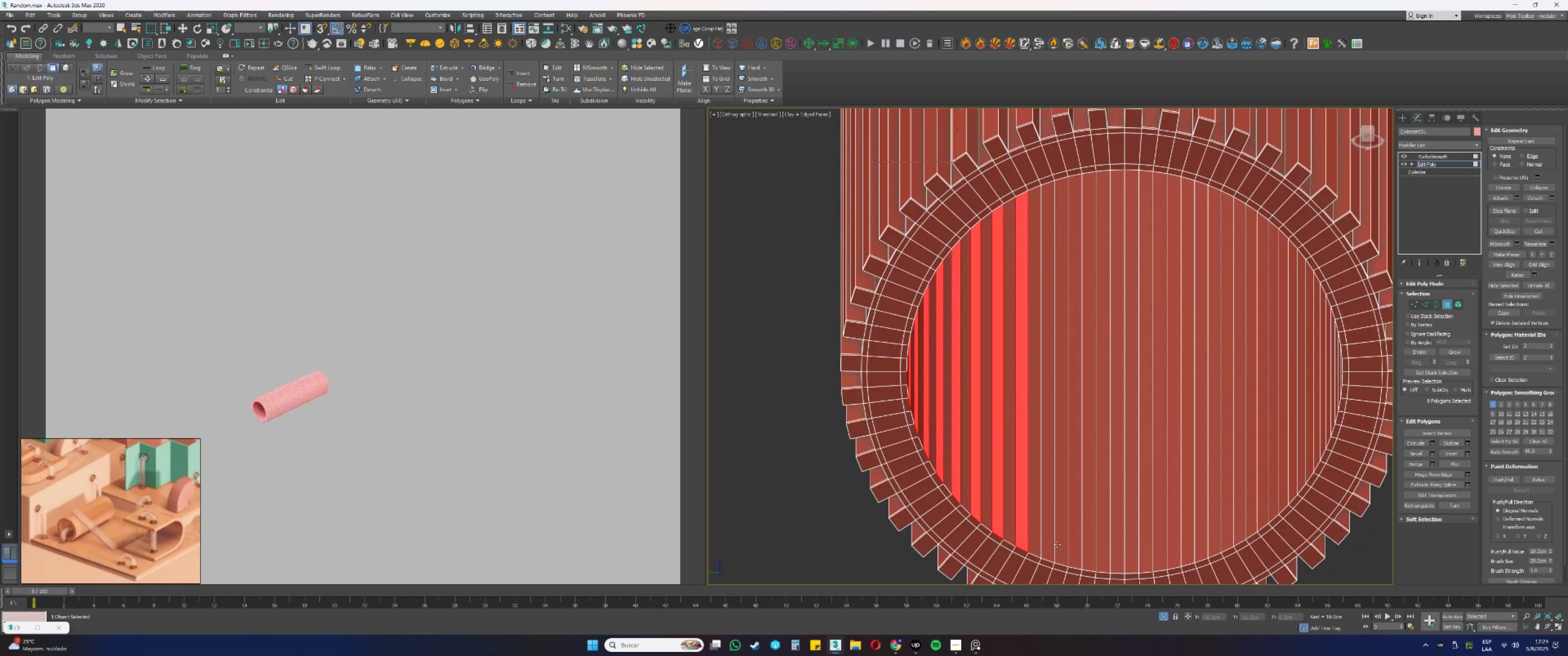 
hold_key(key=ControlLeft, duration=1.54)
left_click([1043, 544])
 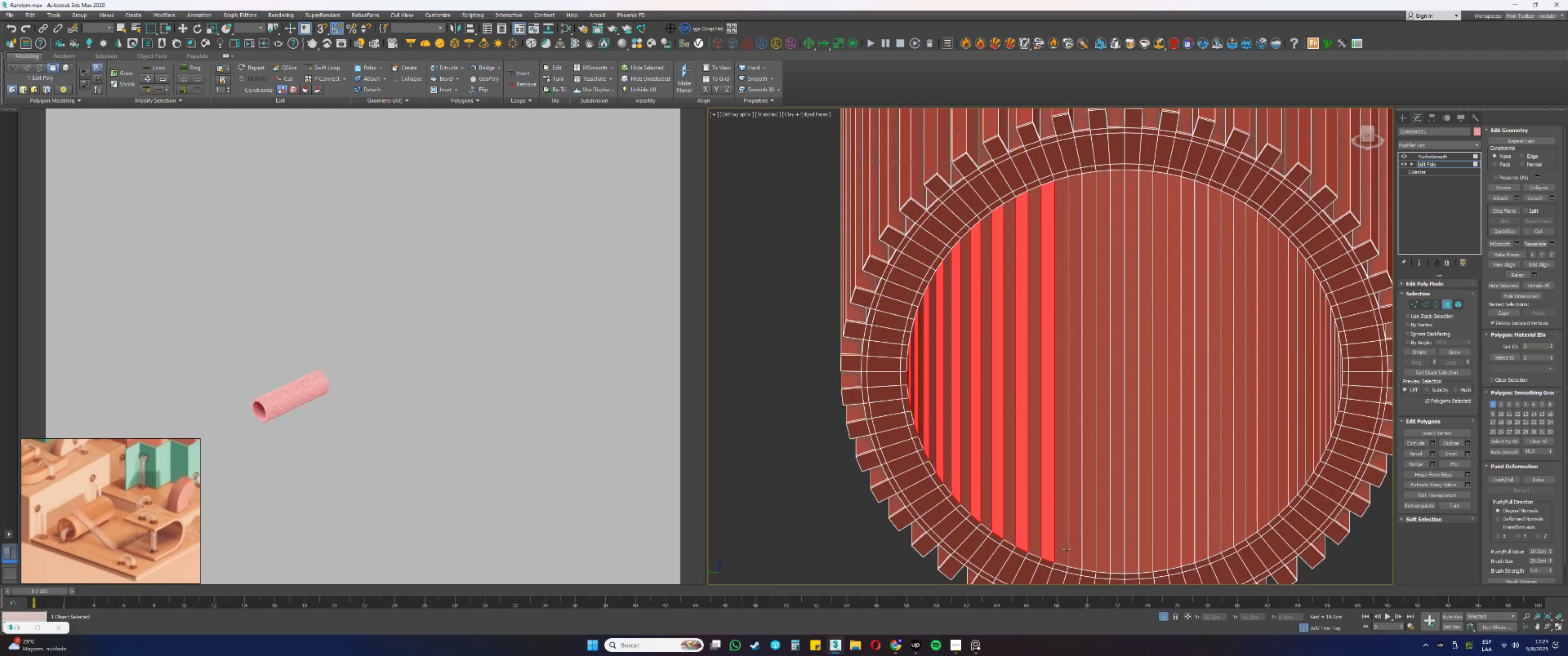 
left_click([1074, 554])
 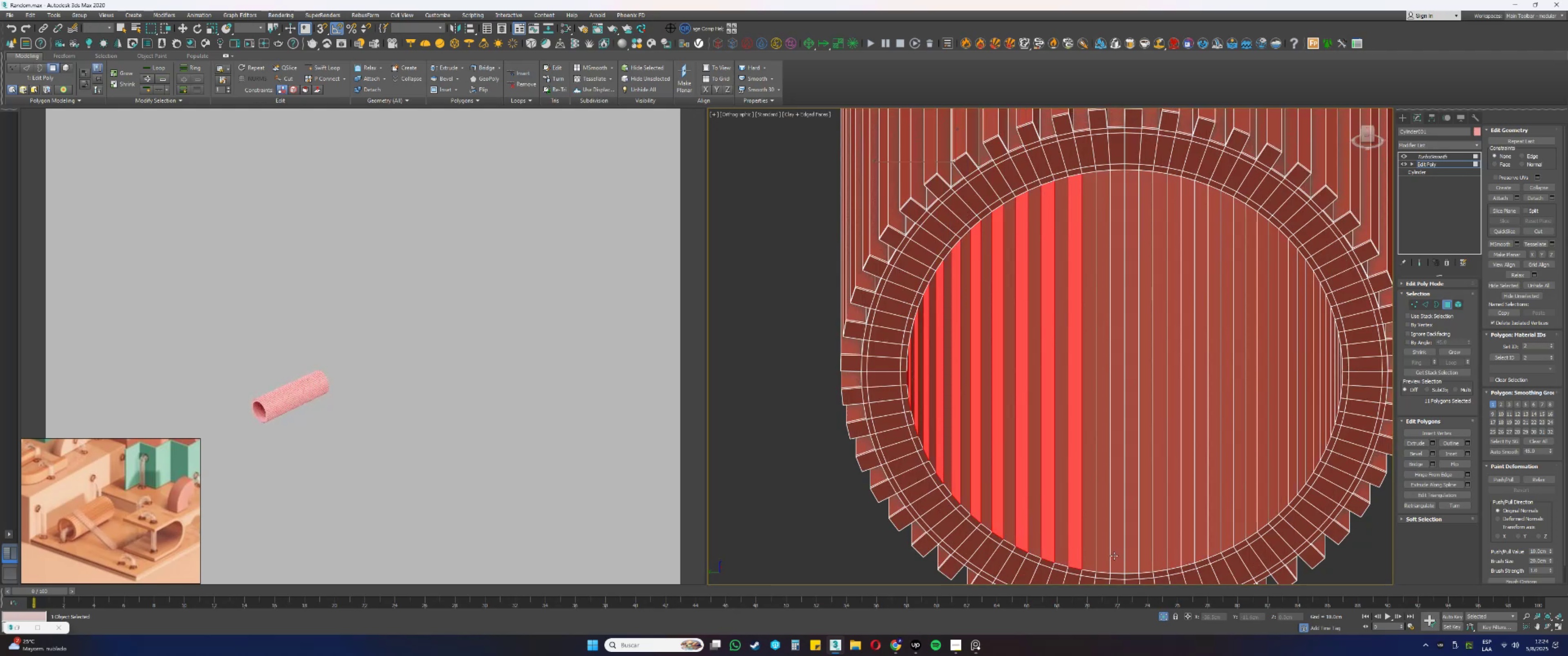 
left_click([1102, 554])
 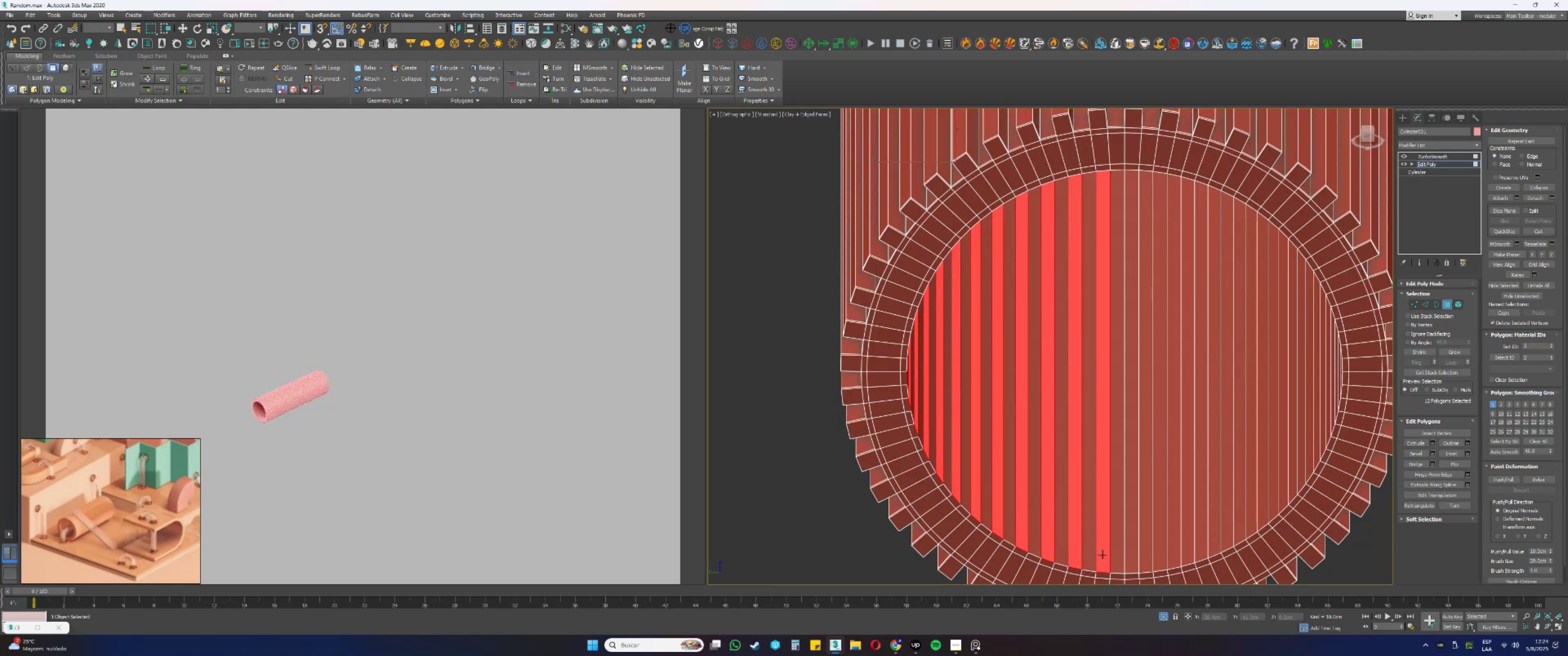 
hold_key(key=ControlLeft, duration=1.51)
left_click([1130, 556])
 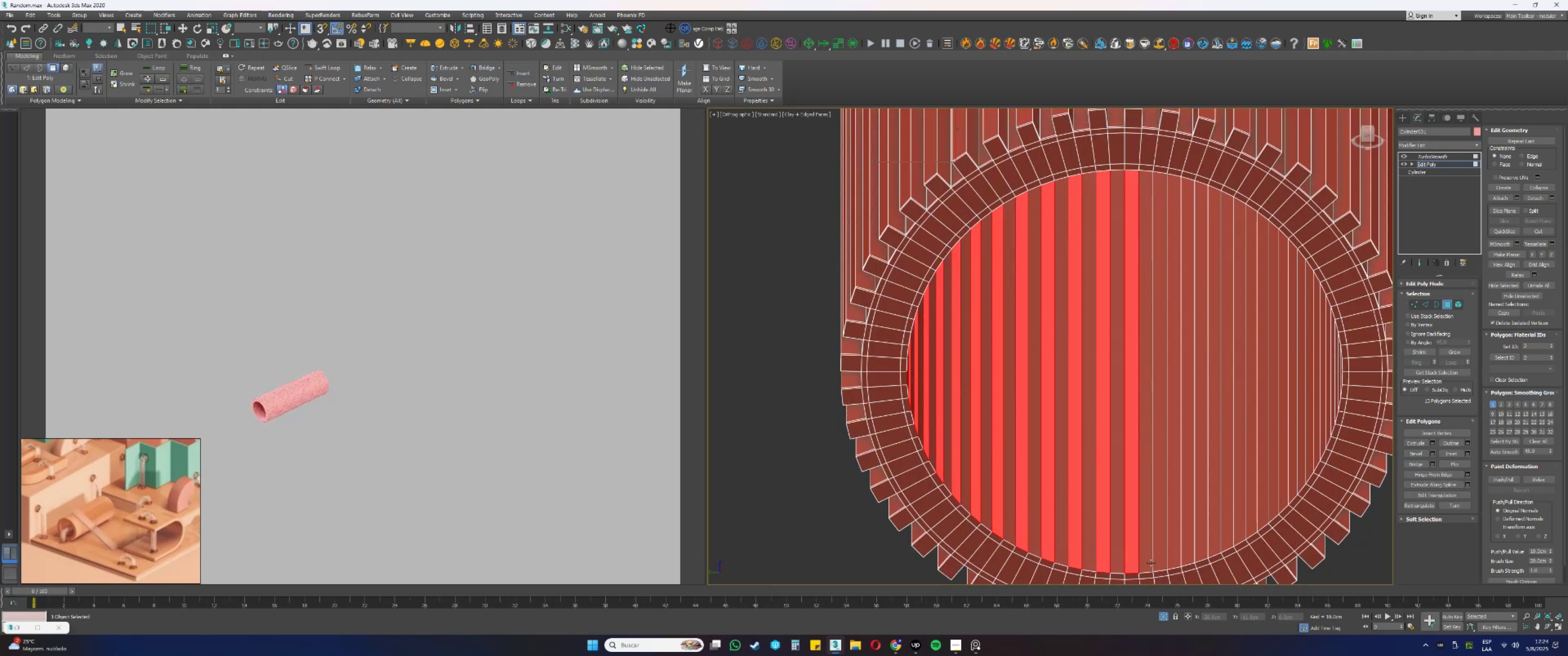 
left_click([1163, 555])
 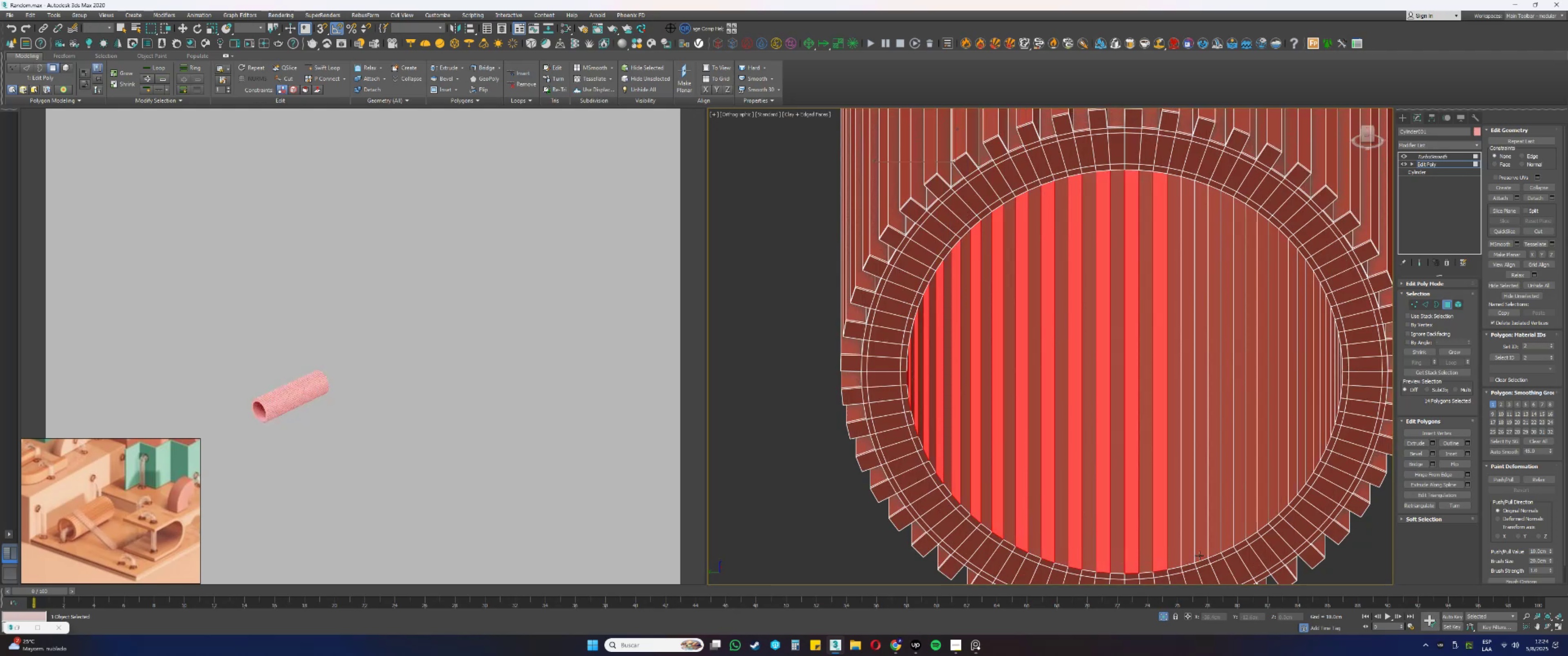 
key(Control+ControlLeft)
 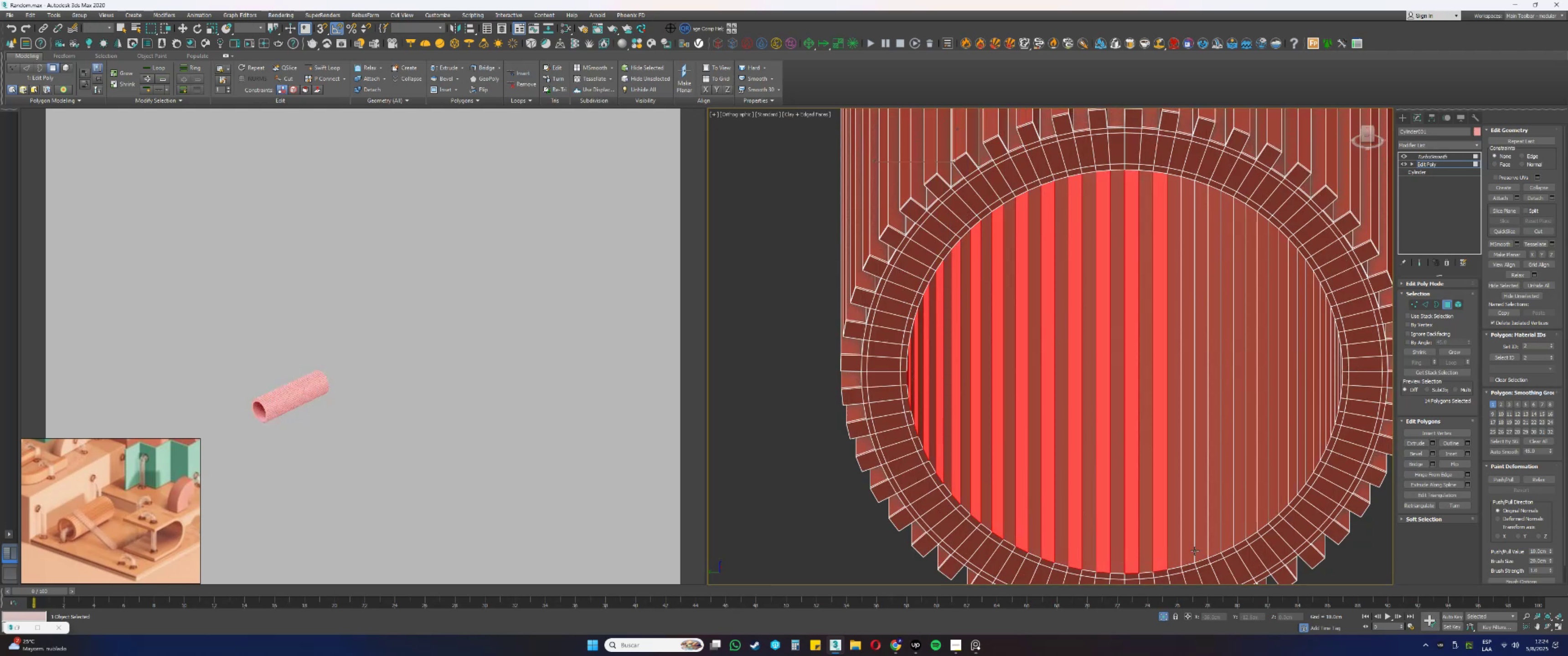 
key(Control+ControlLeft)
 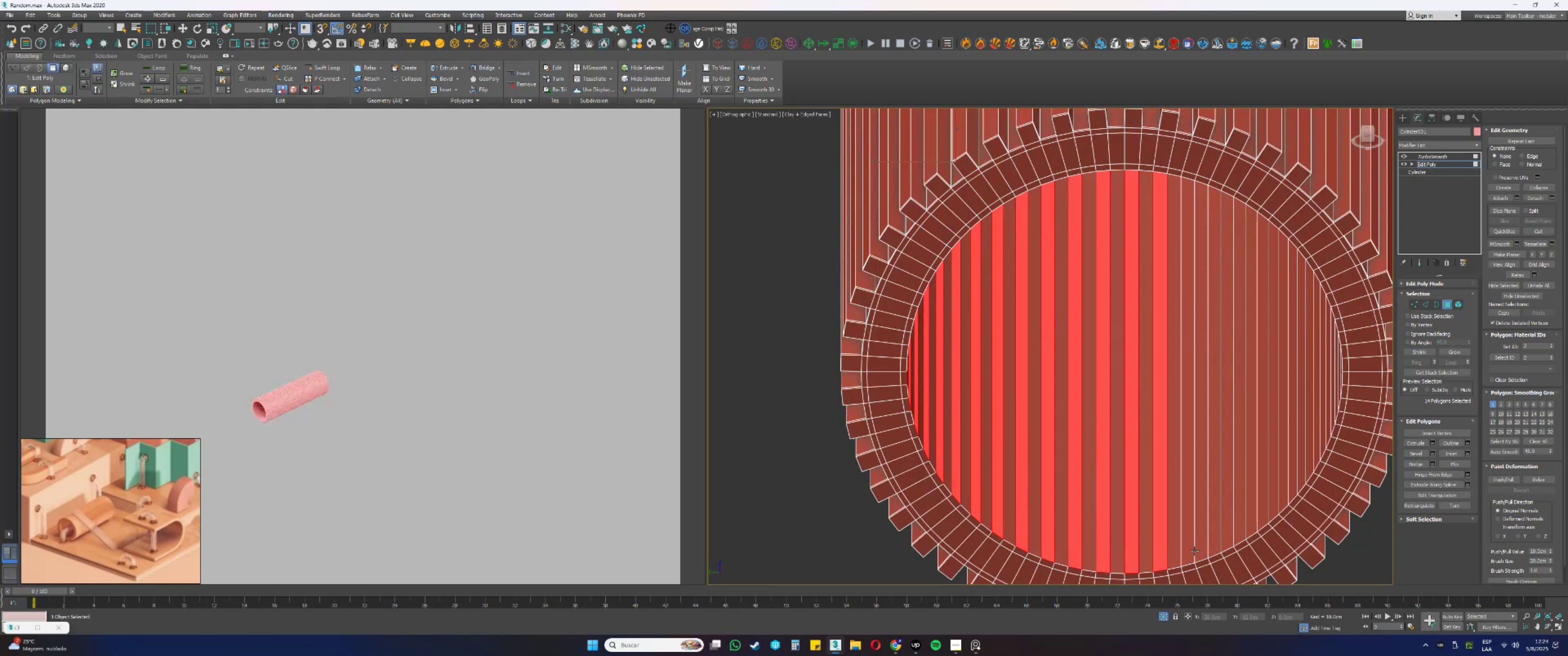 
key(Control+ControlLeft)
 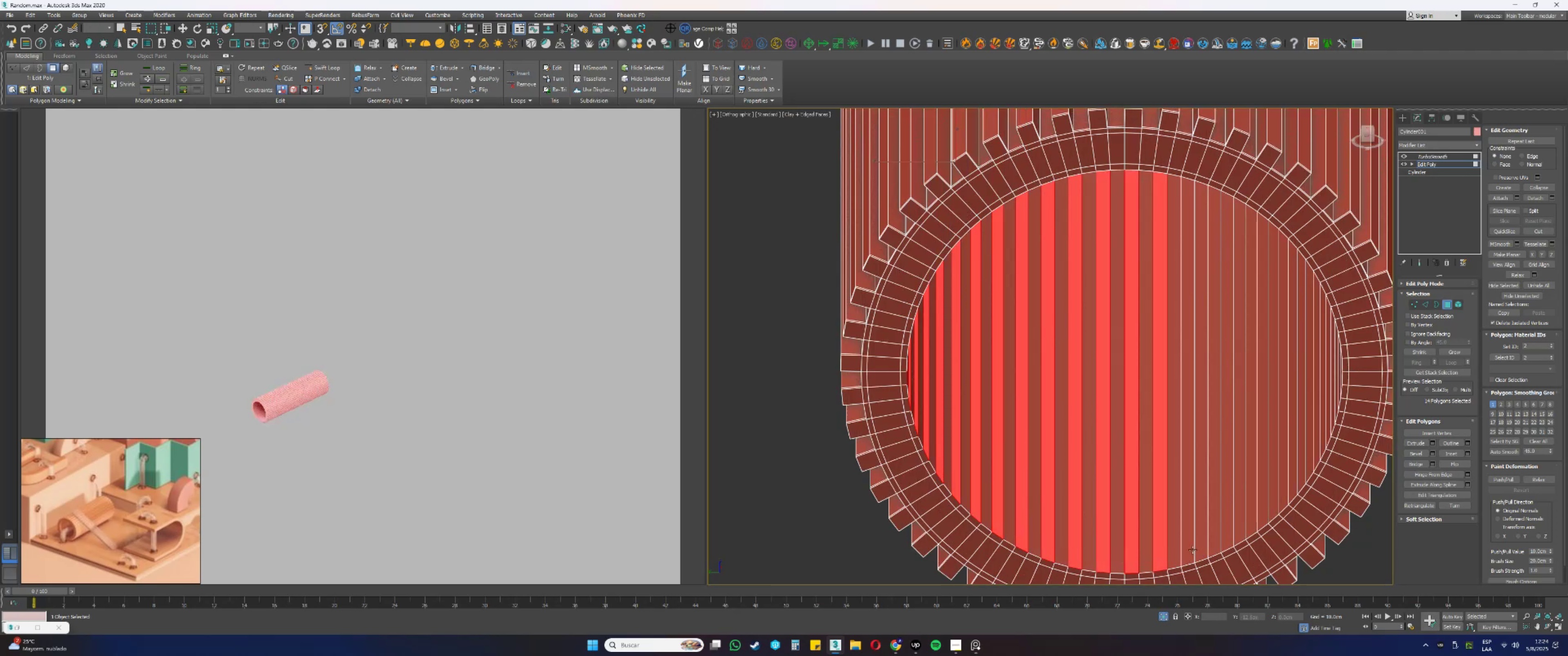 
key(Control+ControlLeft)
 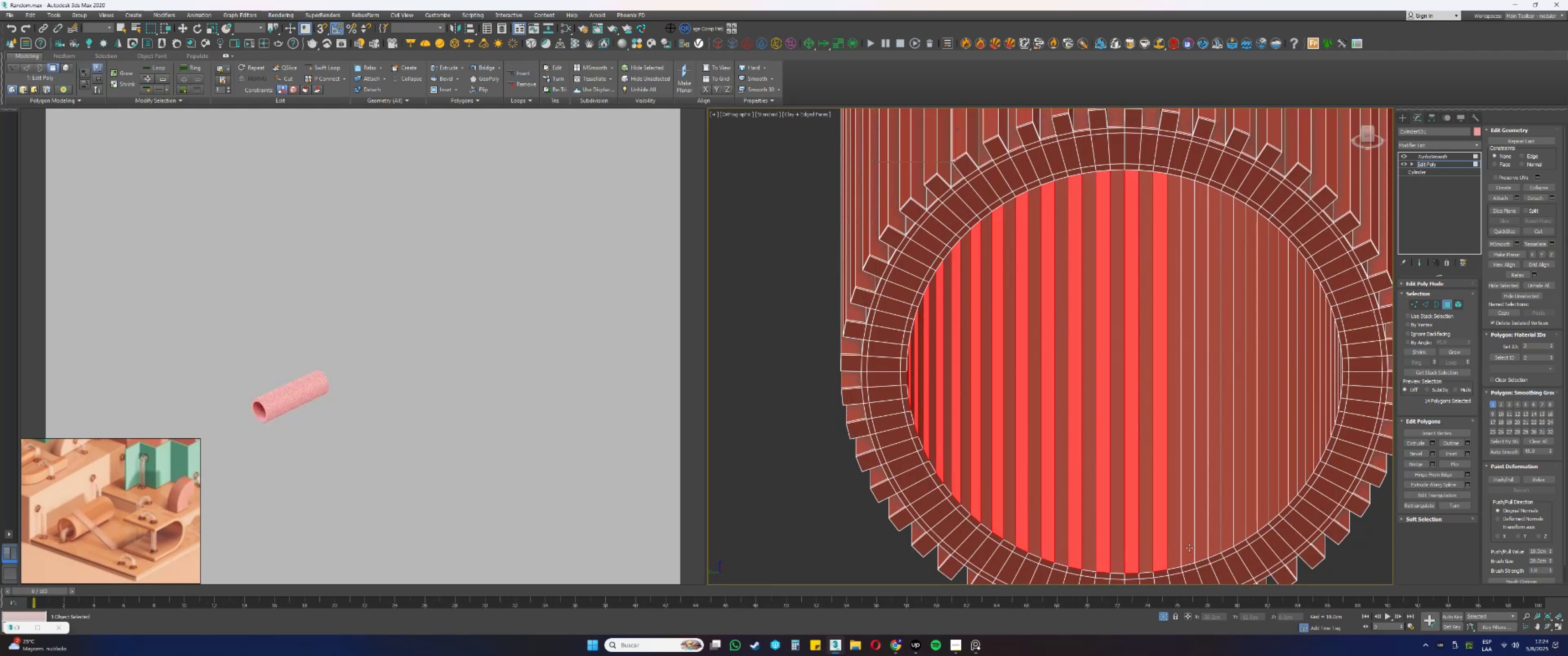 
key(Control+ControlLeft)
 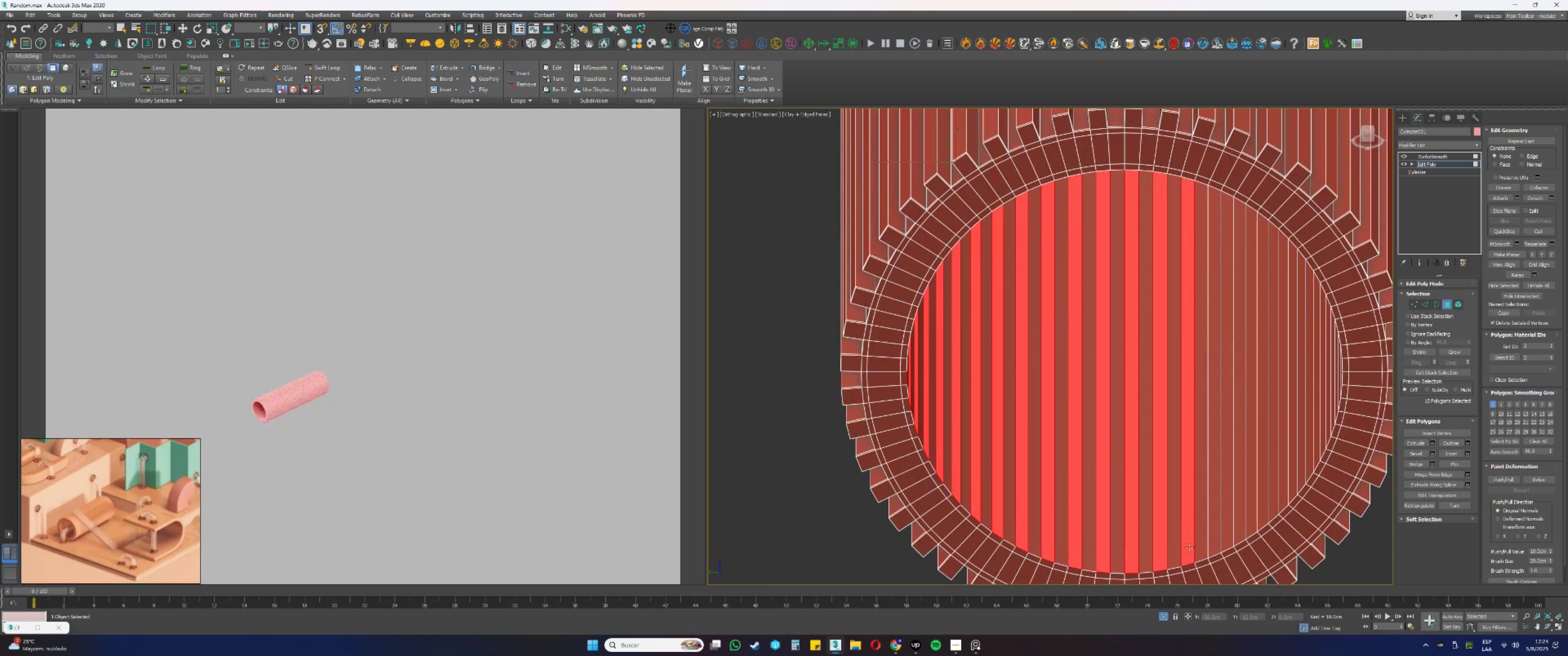 
left_click([1189, 548])
 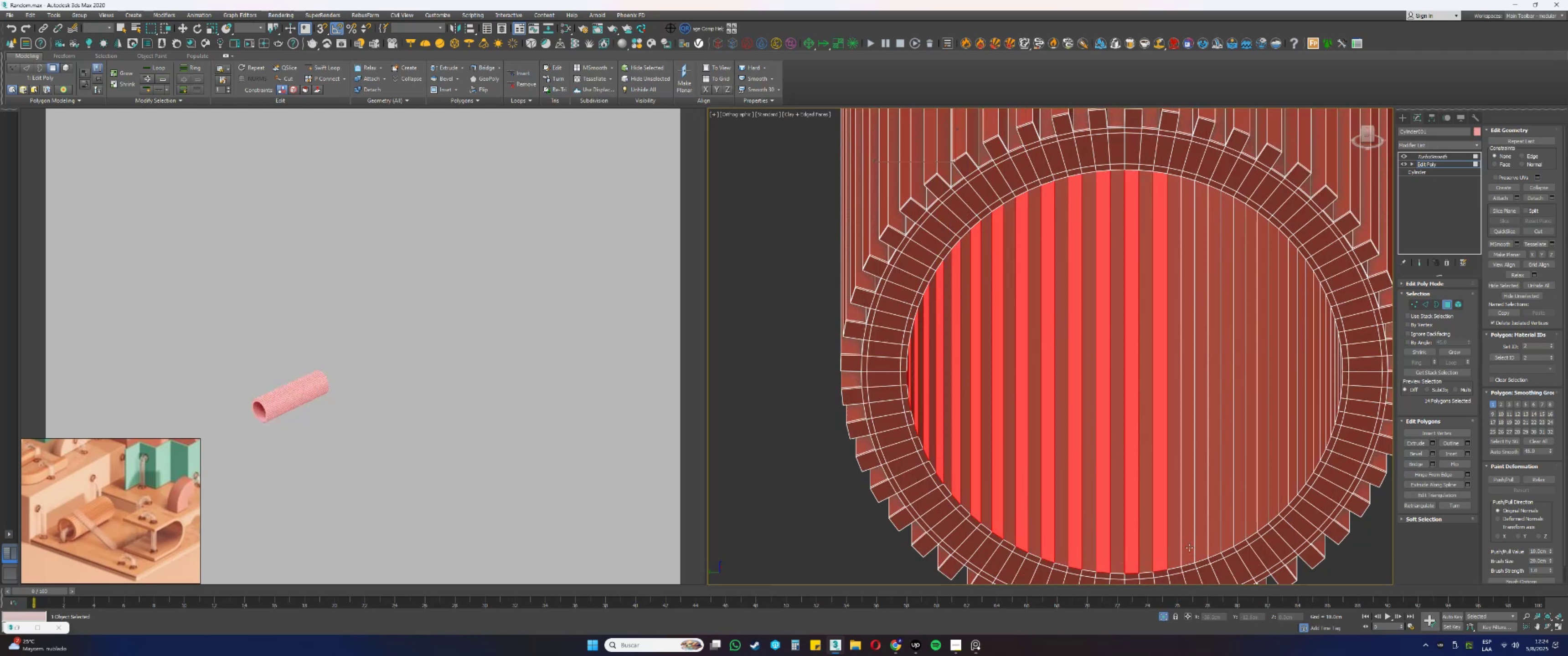 
key(Control+ControlLeft)
 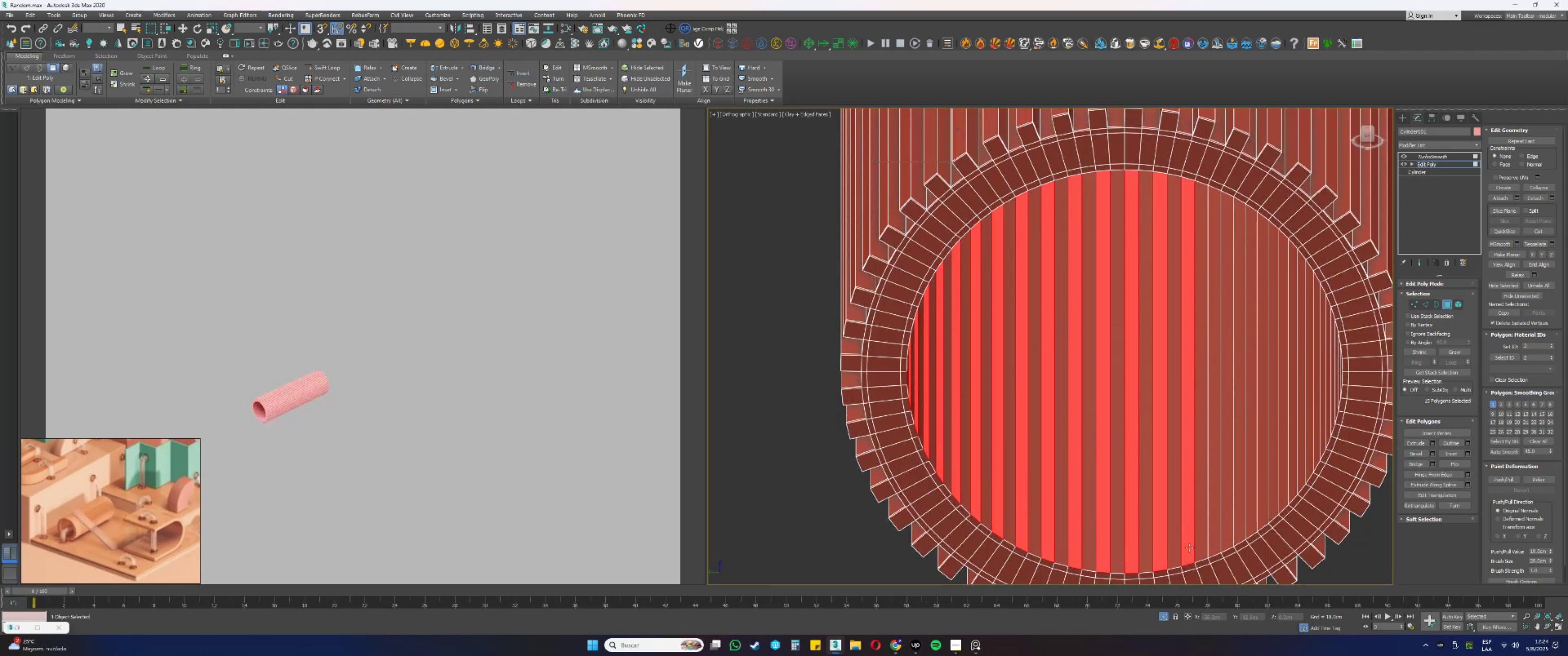 
key(Control+ControlLeft)
 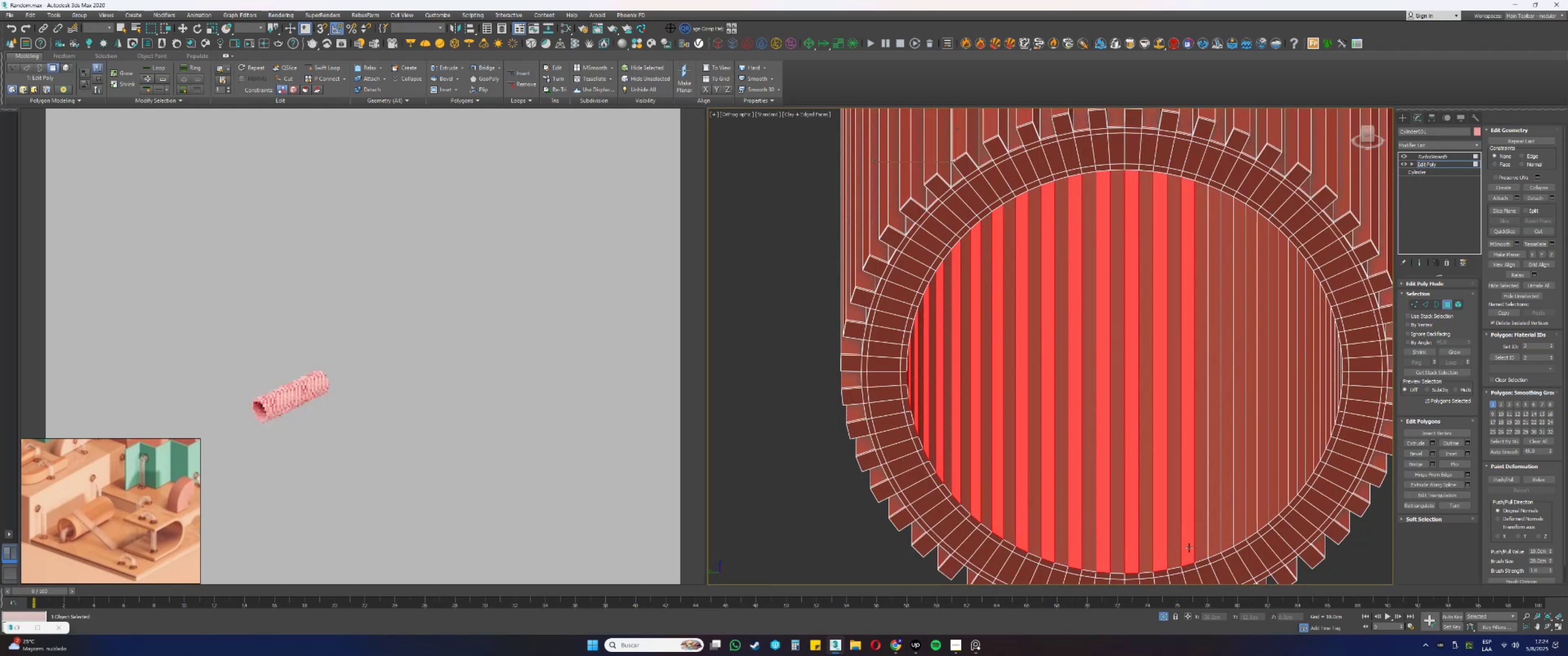 
key(Control+ControlLeft)
 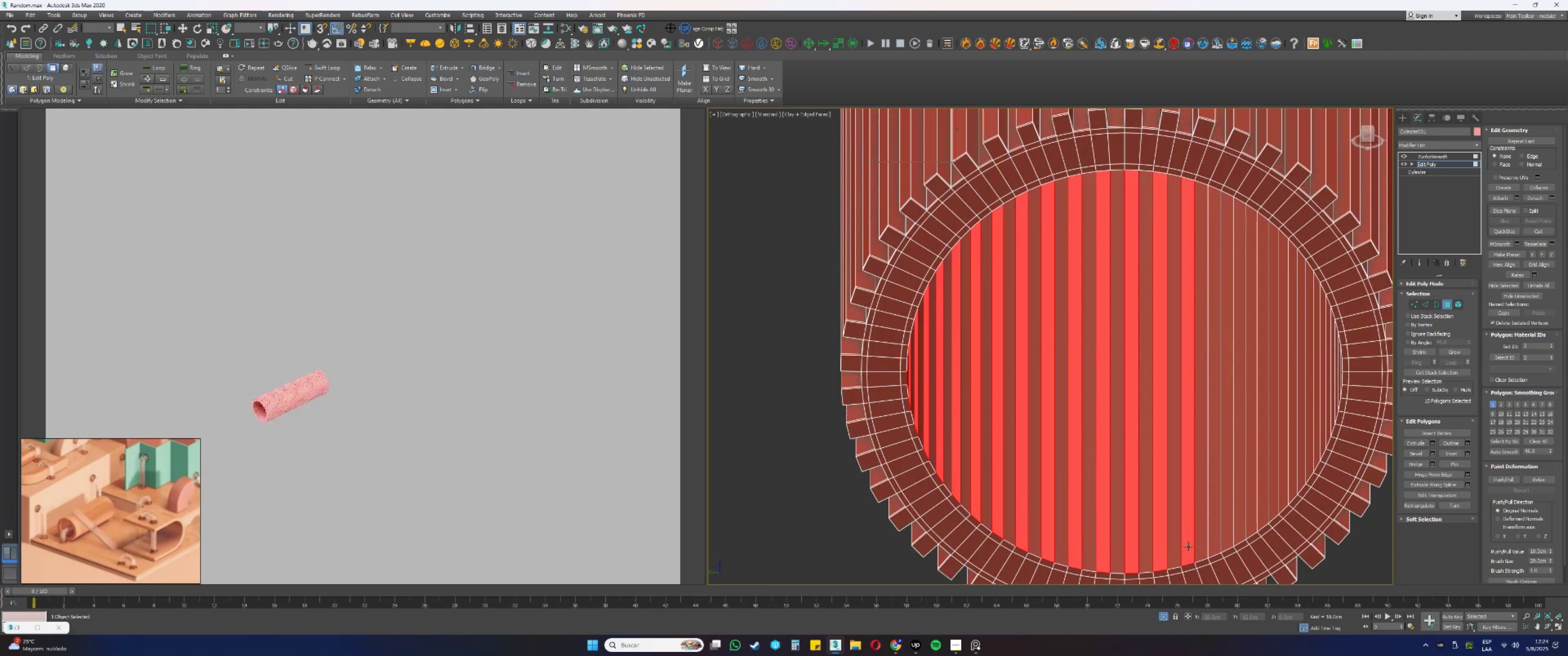 
key(F3)
 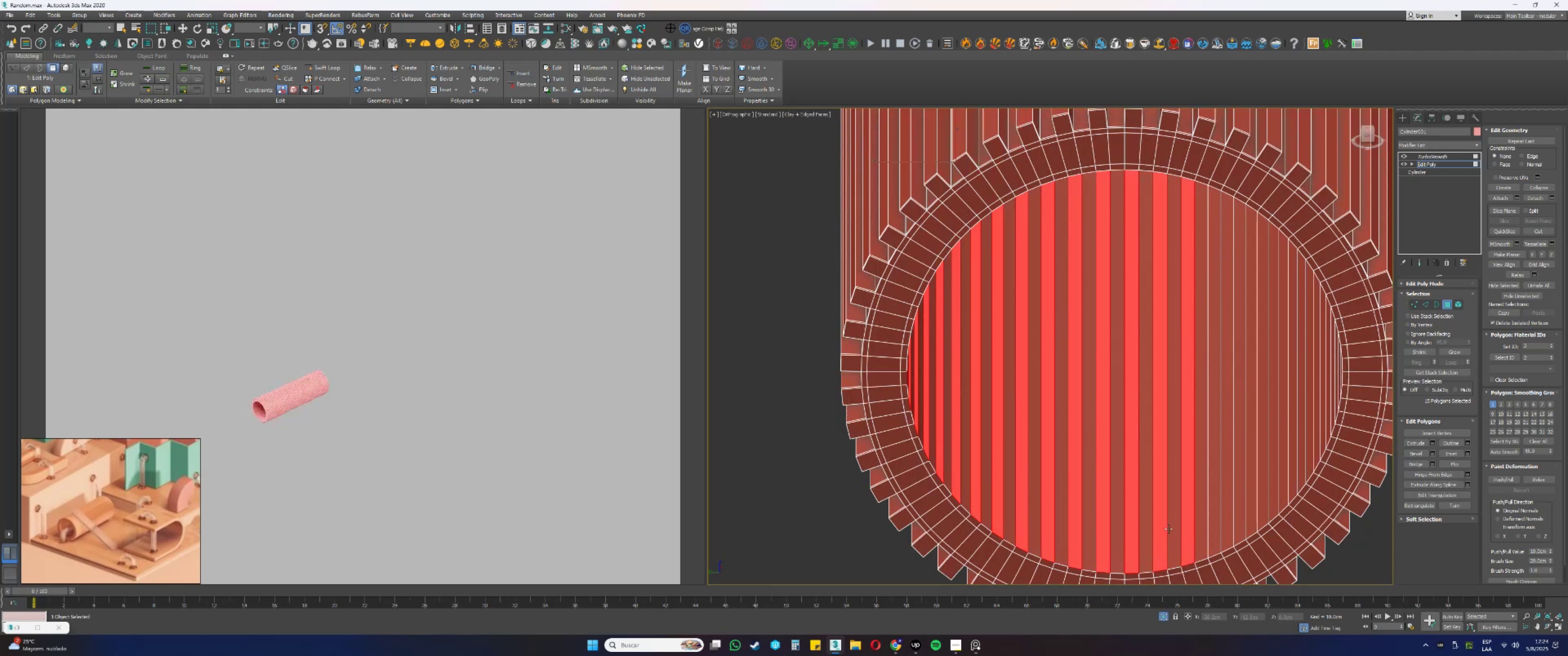 
scroll: coordinate [1150, 518], scroll_direction: down, amount: 2.0
 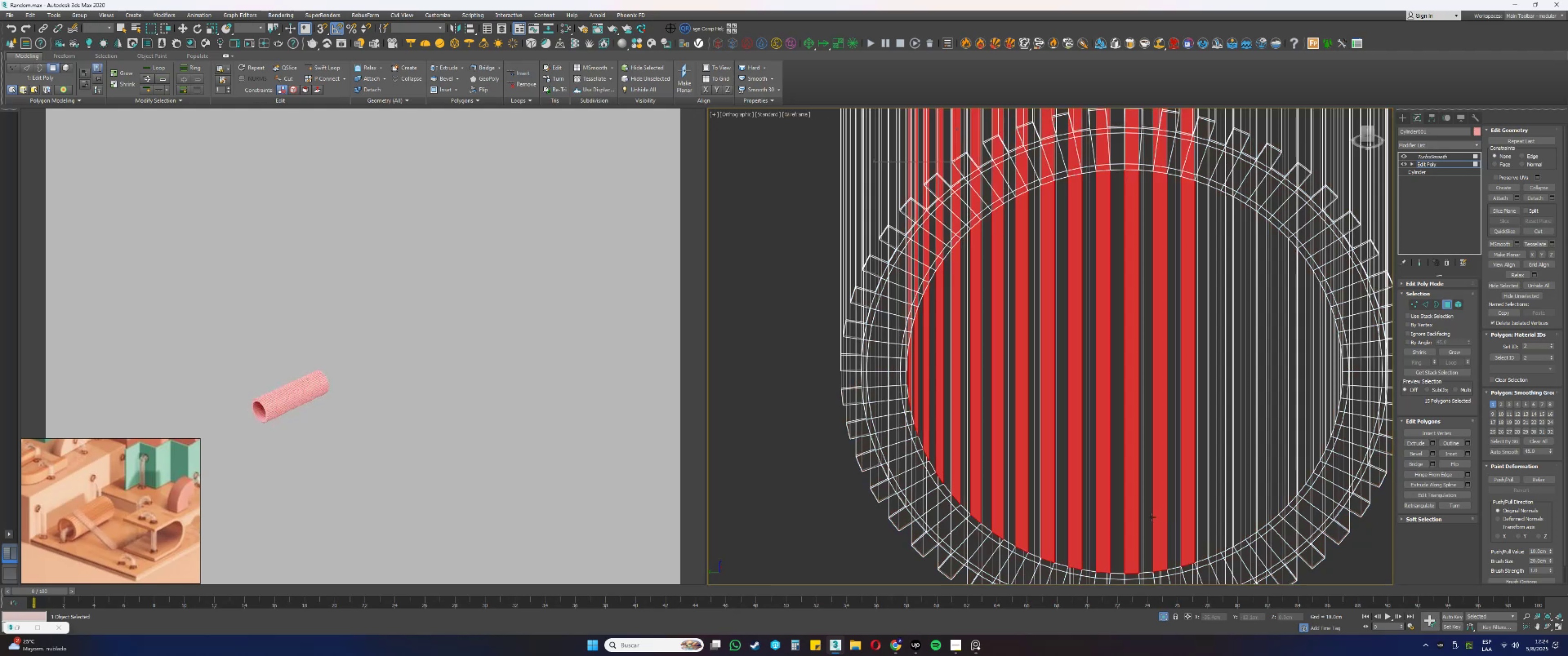 
hold_key(key=AltLeft, duration=0.42)
 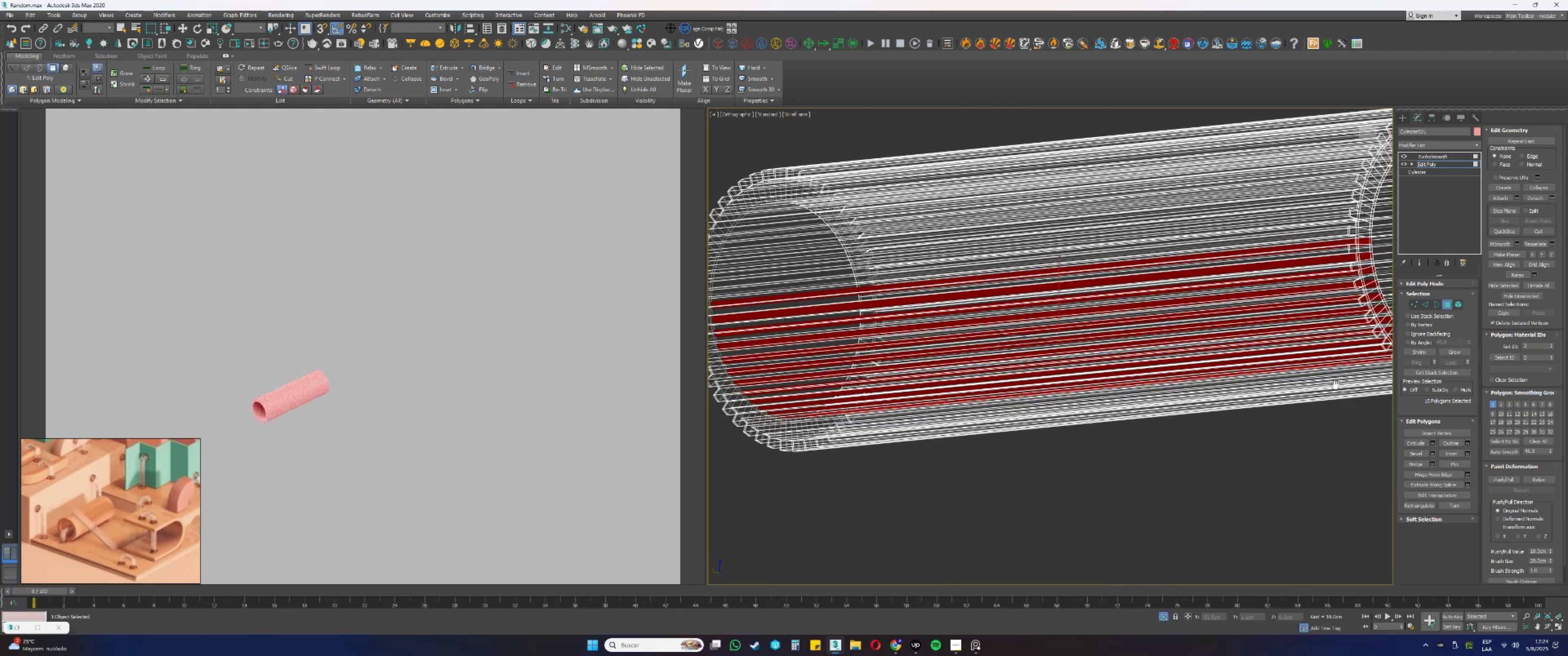 
hold_key(key=AltLeft, duration=0.34)
 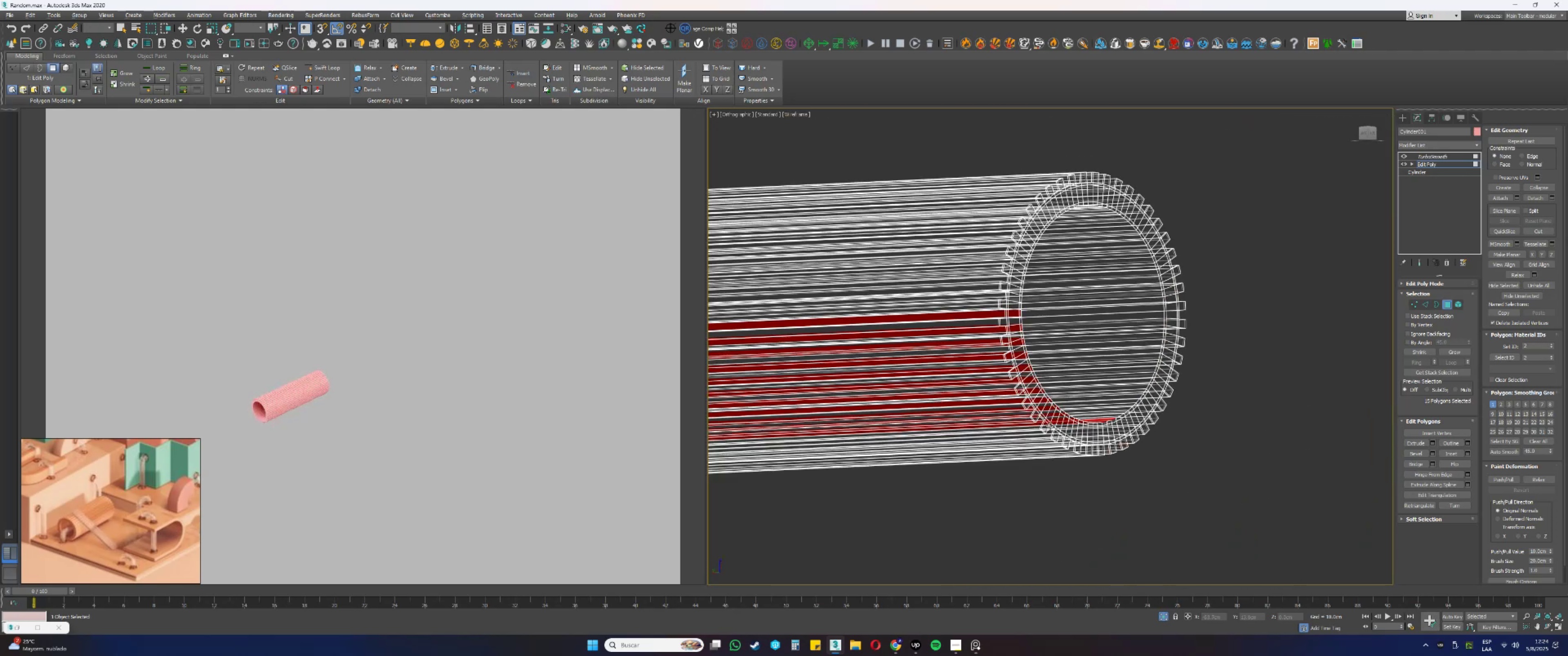 
hold_key(key=AltLeft, duration=0.33)
 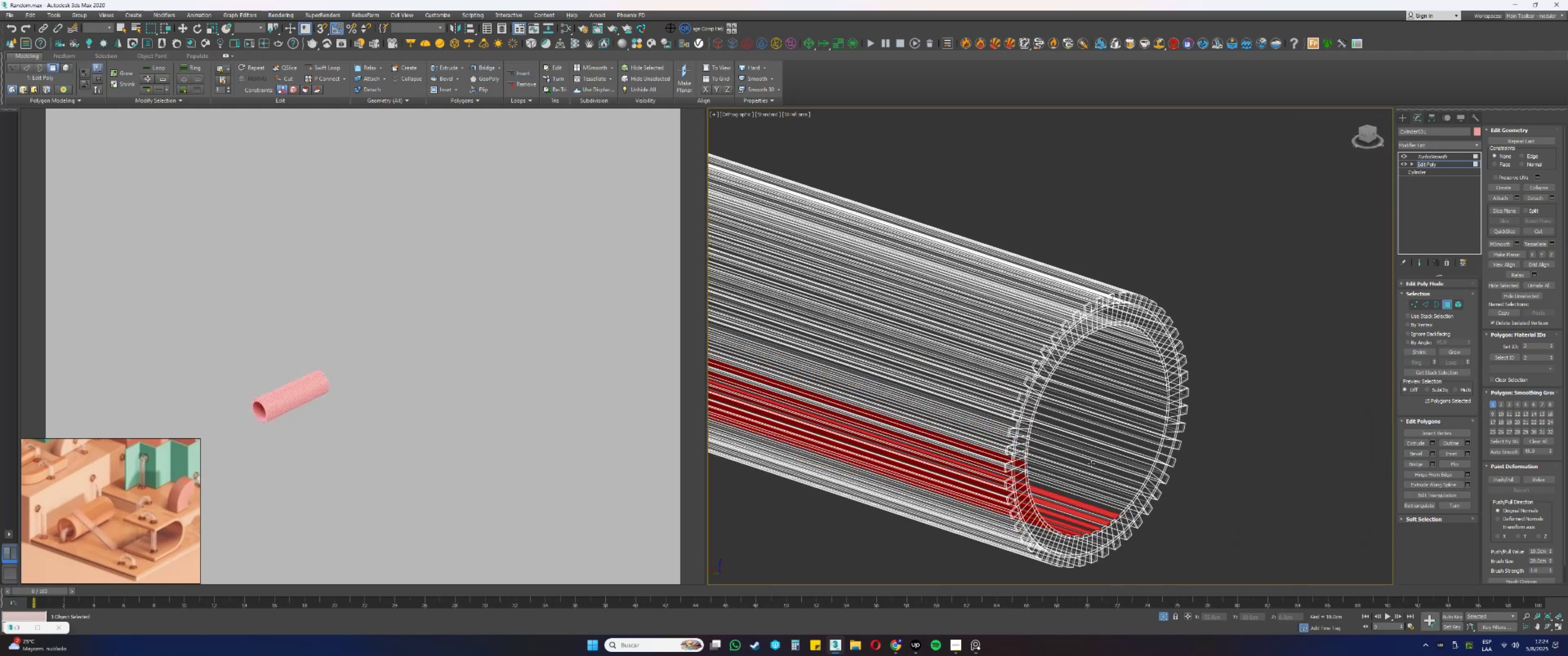 
key(F3)
 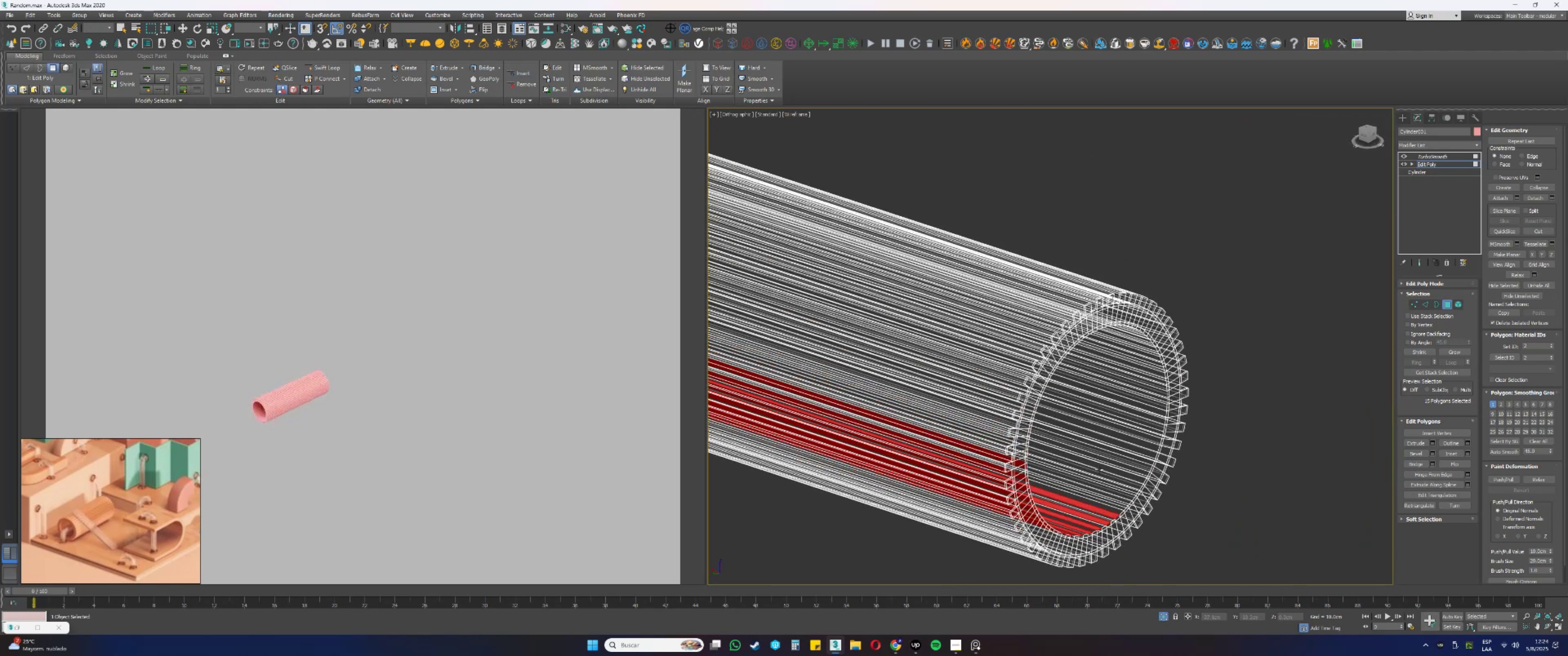 
scroll: coordinate [1131, 530], scroll_direction: up, amount: 3.0
 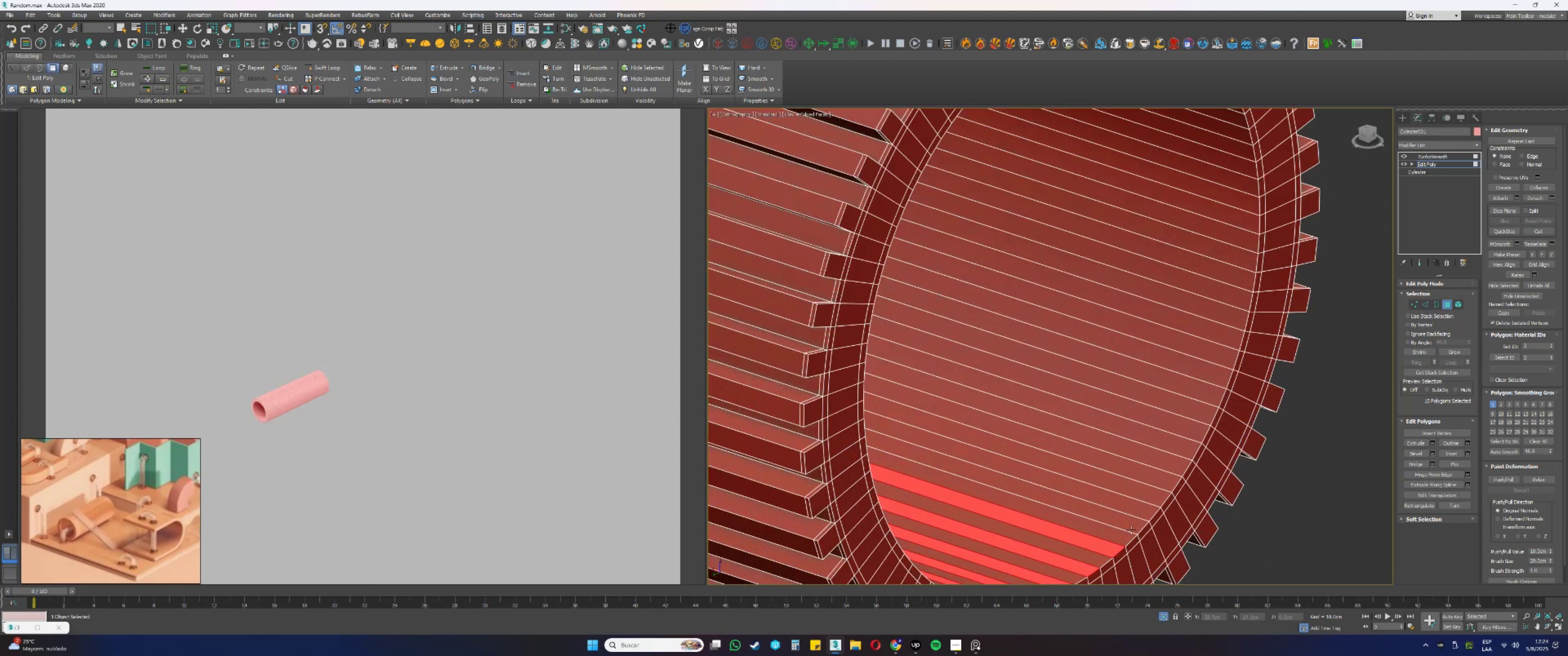 
hold_key(key=ControlLeft, duration=1.5)
left_click([1127, 525])
 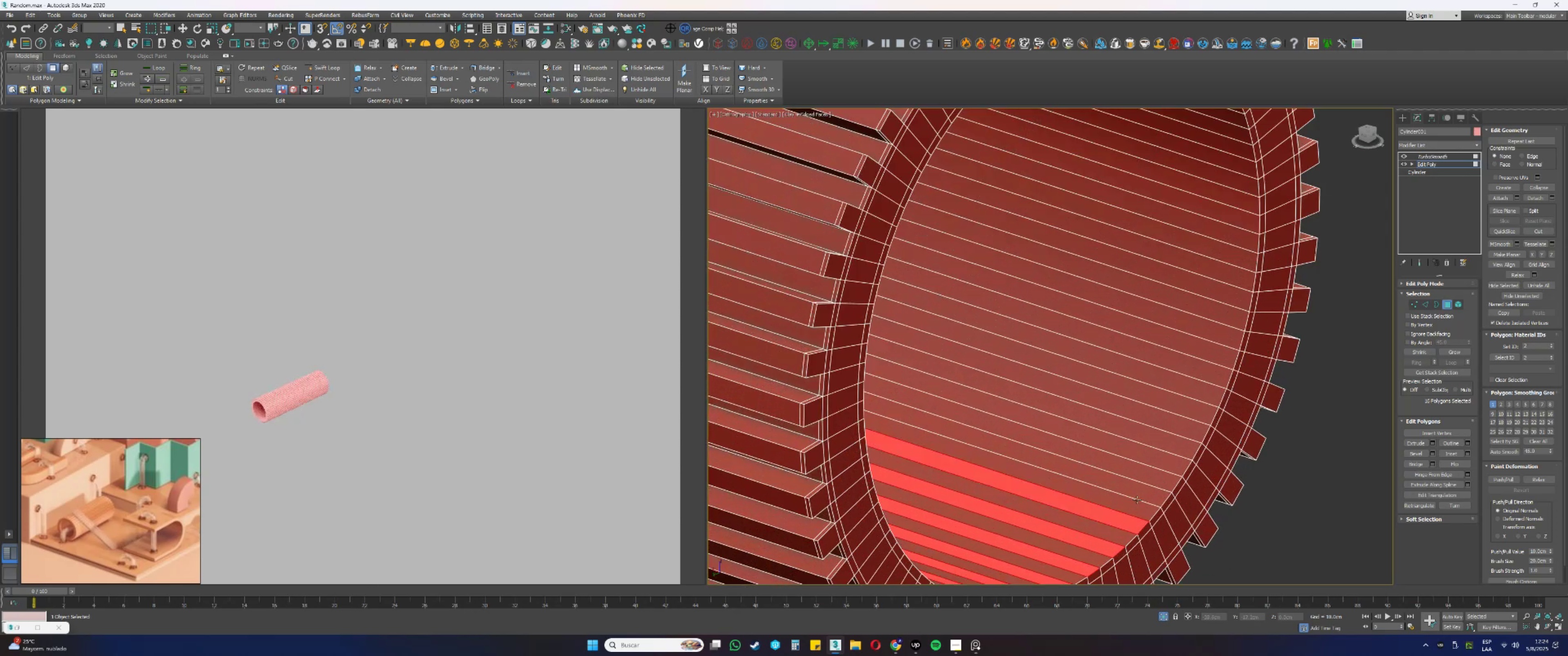 
left_click([1136, 495])
 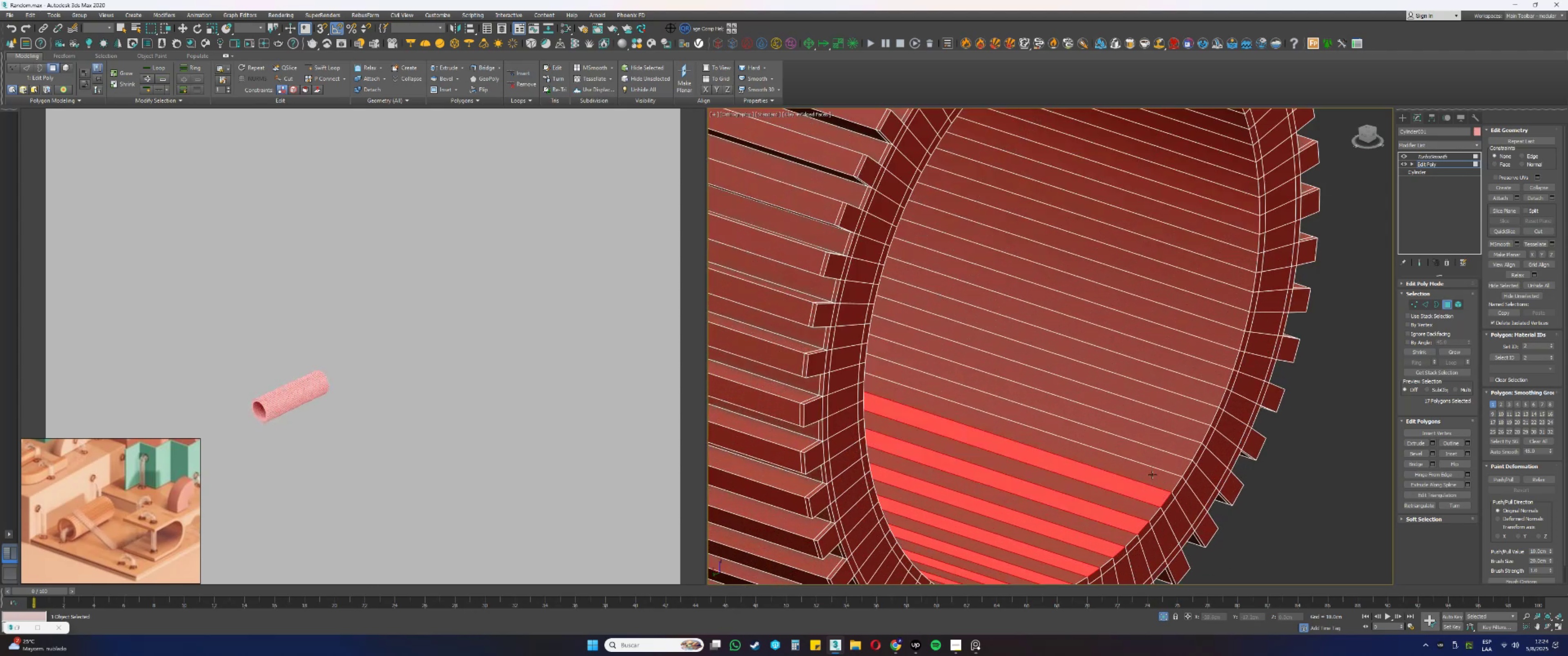 
hold_key(key=ControlLeft, duration=1.51)
left_click([1155, 462])
 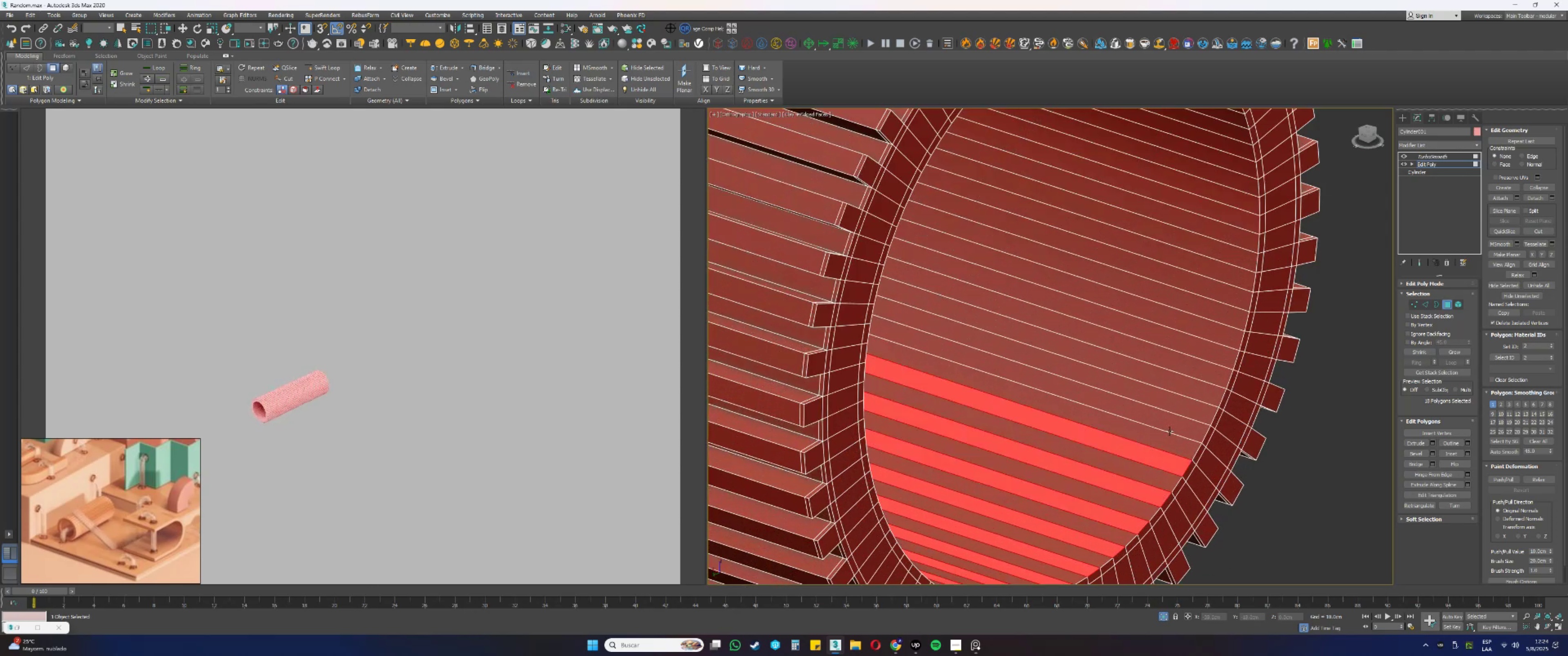 
left_click([1166, 423])
 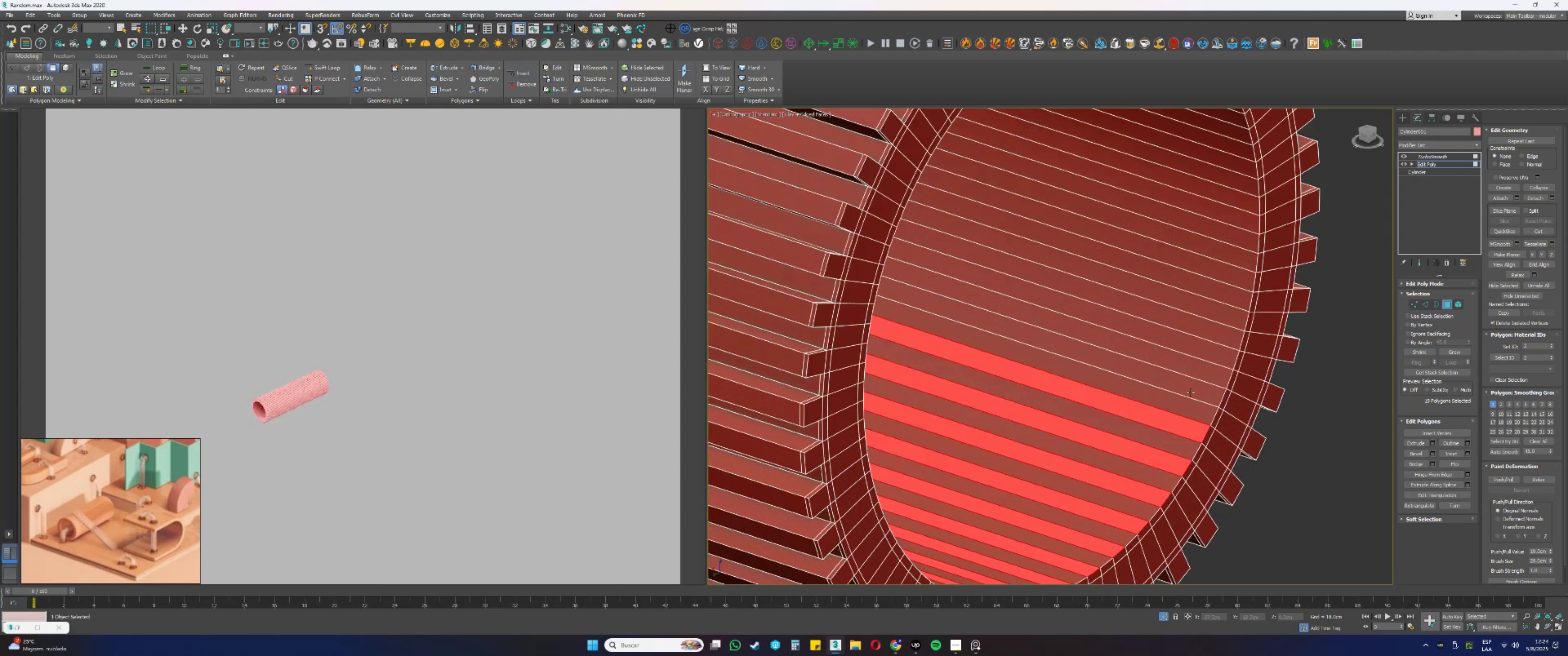 
left_click([1191, 385])
 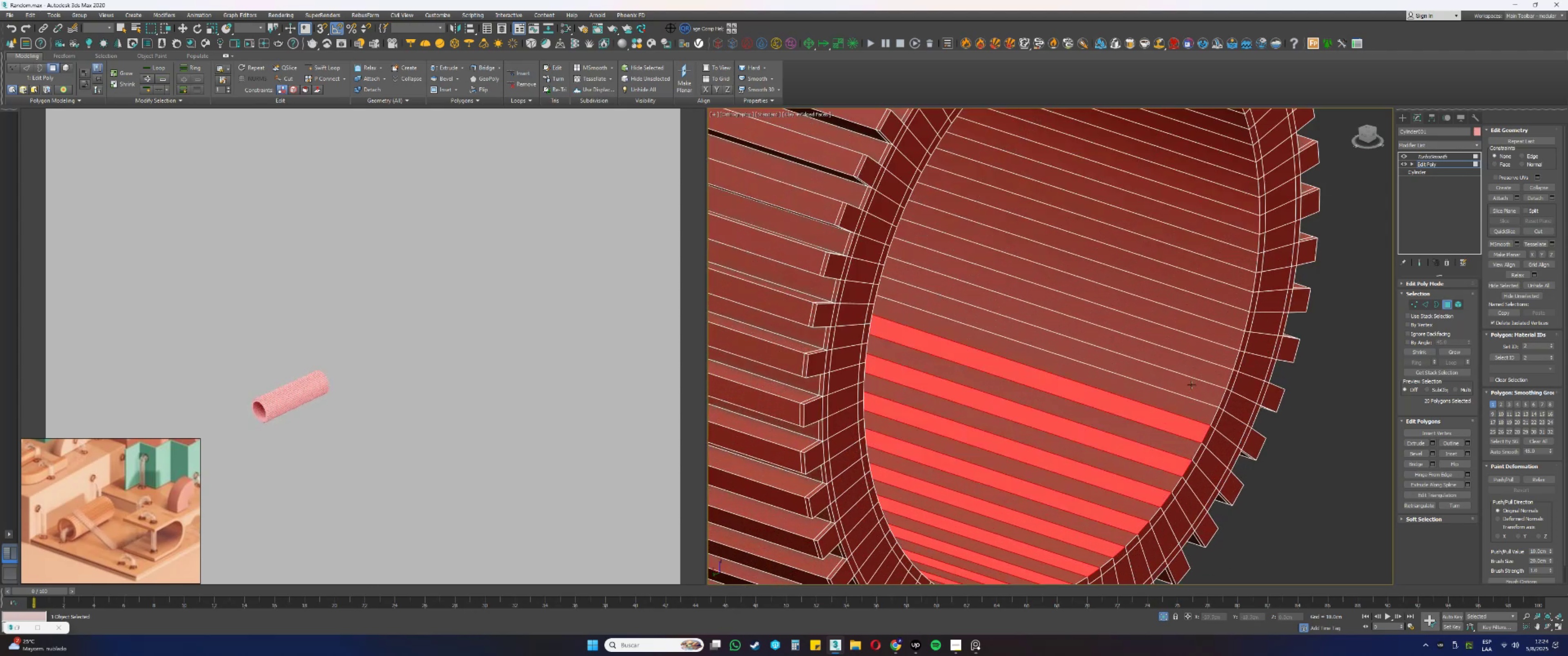 
hold_key(key=ControlLeft, duration=1.52)
double_click([1204, 352])
 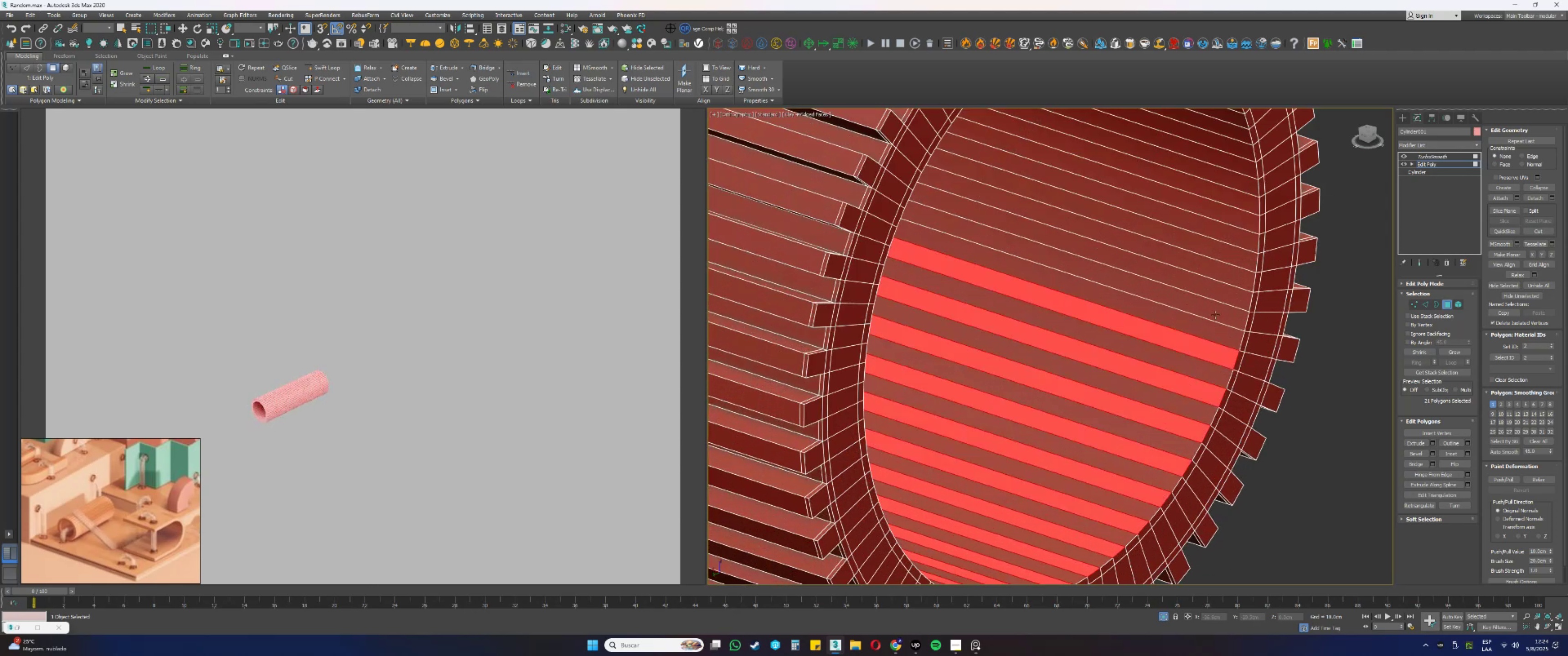 
left_click([1215, 312])
 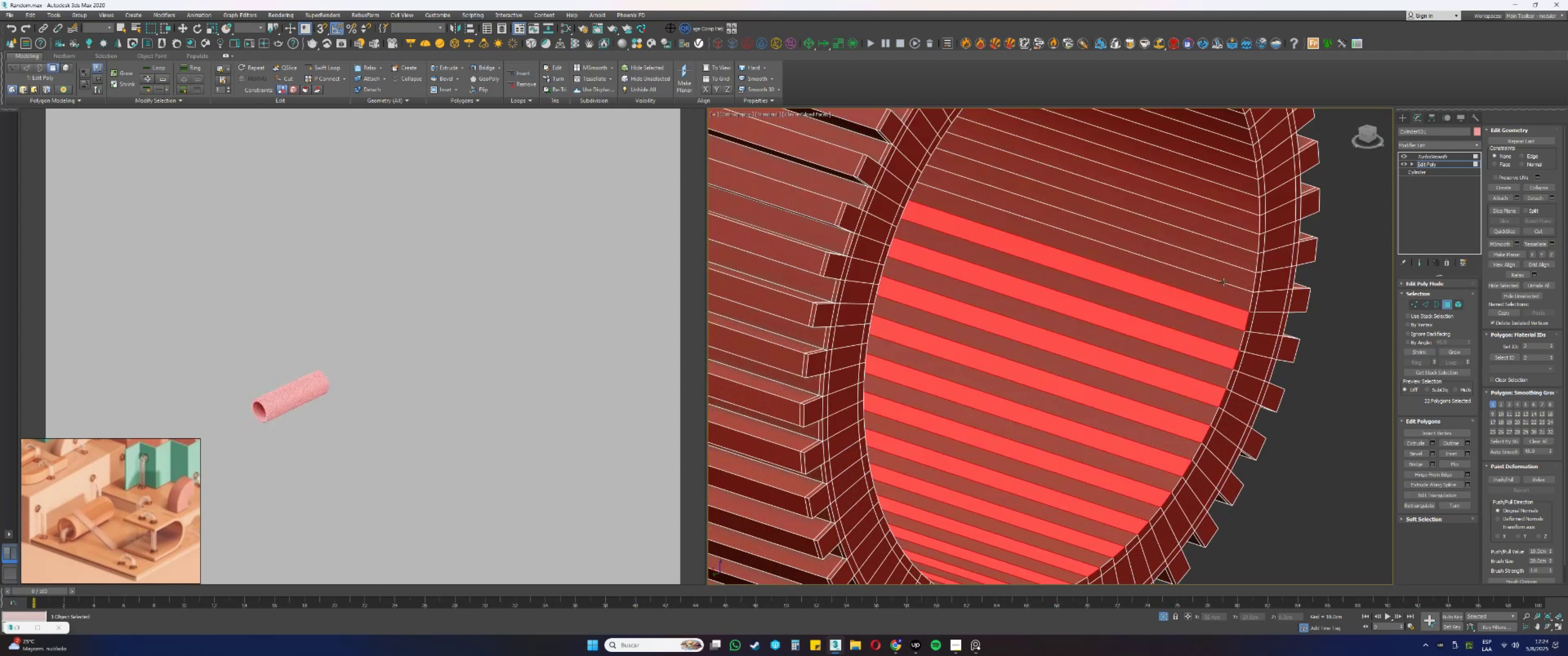 
hold_key(key=ControlLeft, duration=1.49)
left_click([1224, 274])
 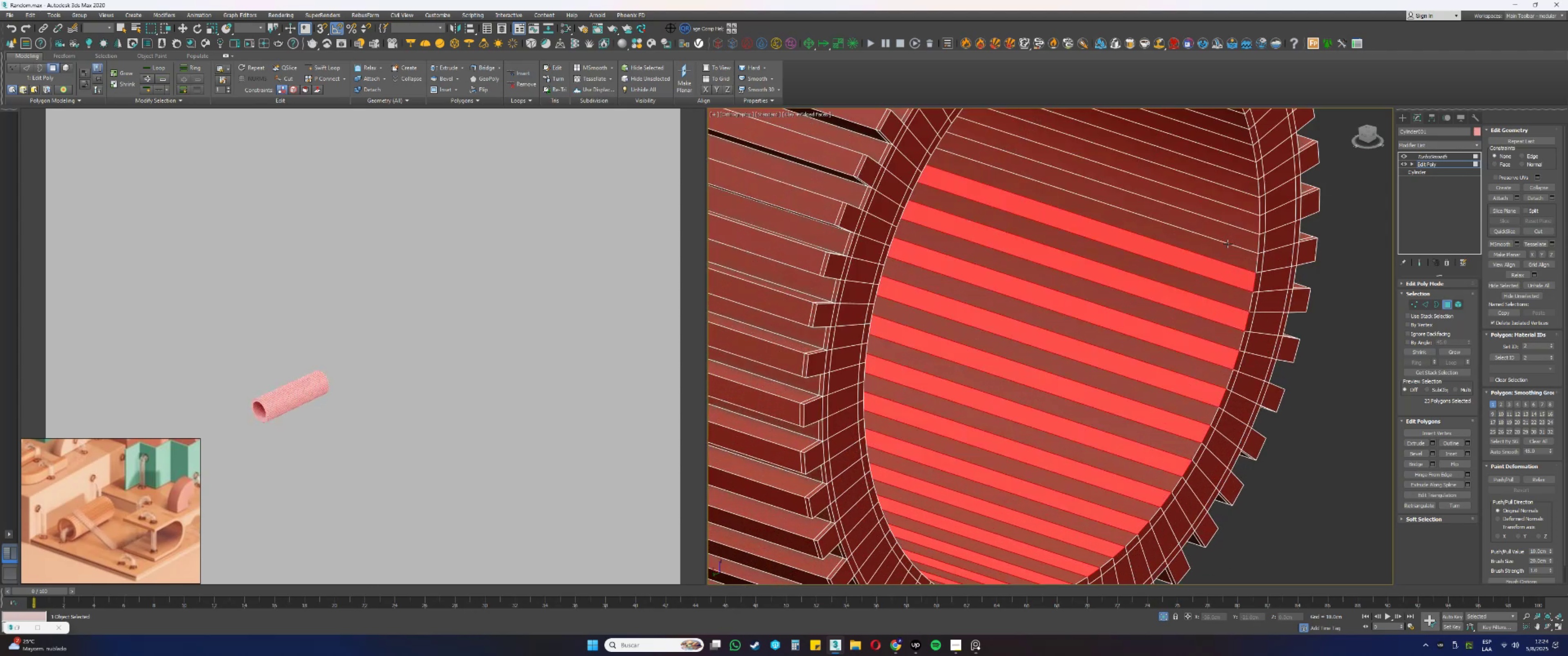 
left_click([1228, 243])
 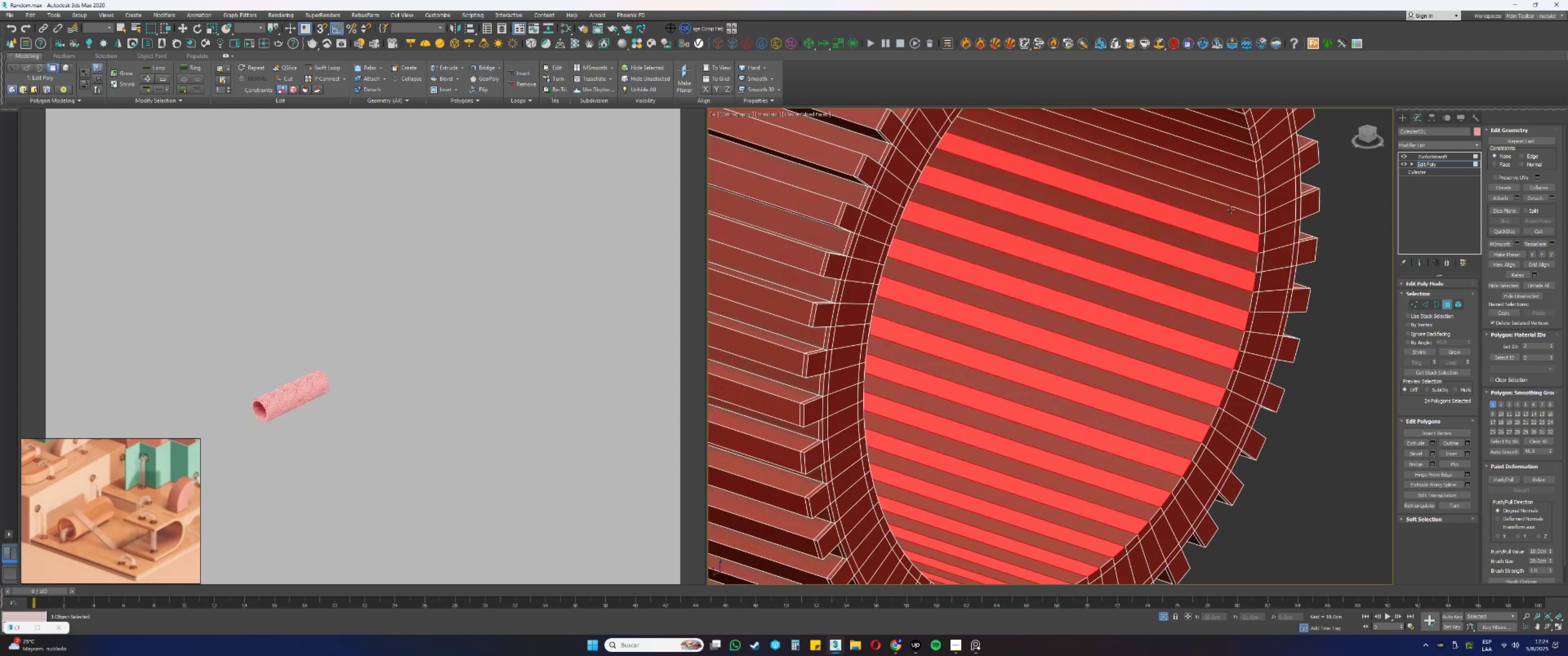 
left_click([1232, 203])
 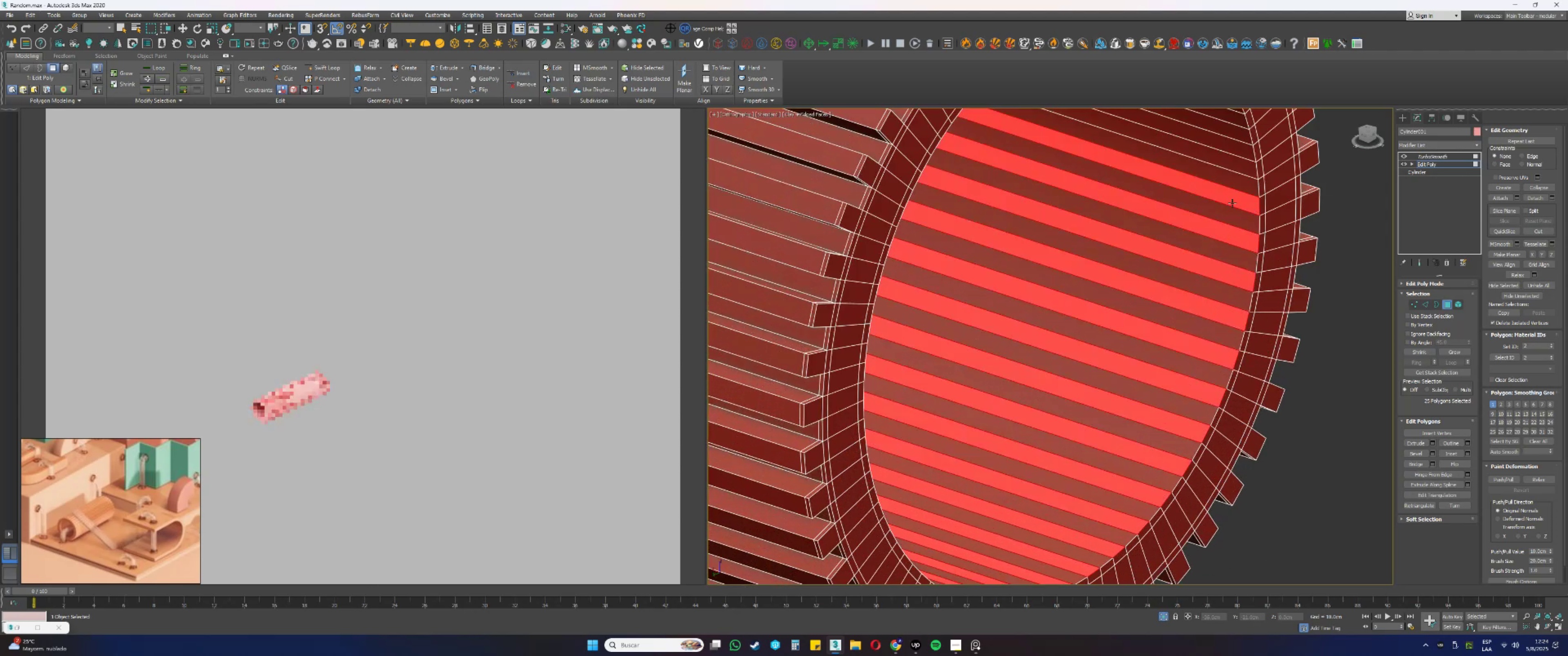 
scroll: coordinate [1231, 215], scroll_direction: down, amount: 3.0
 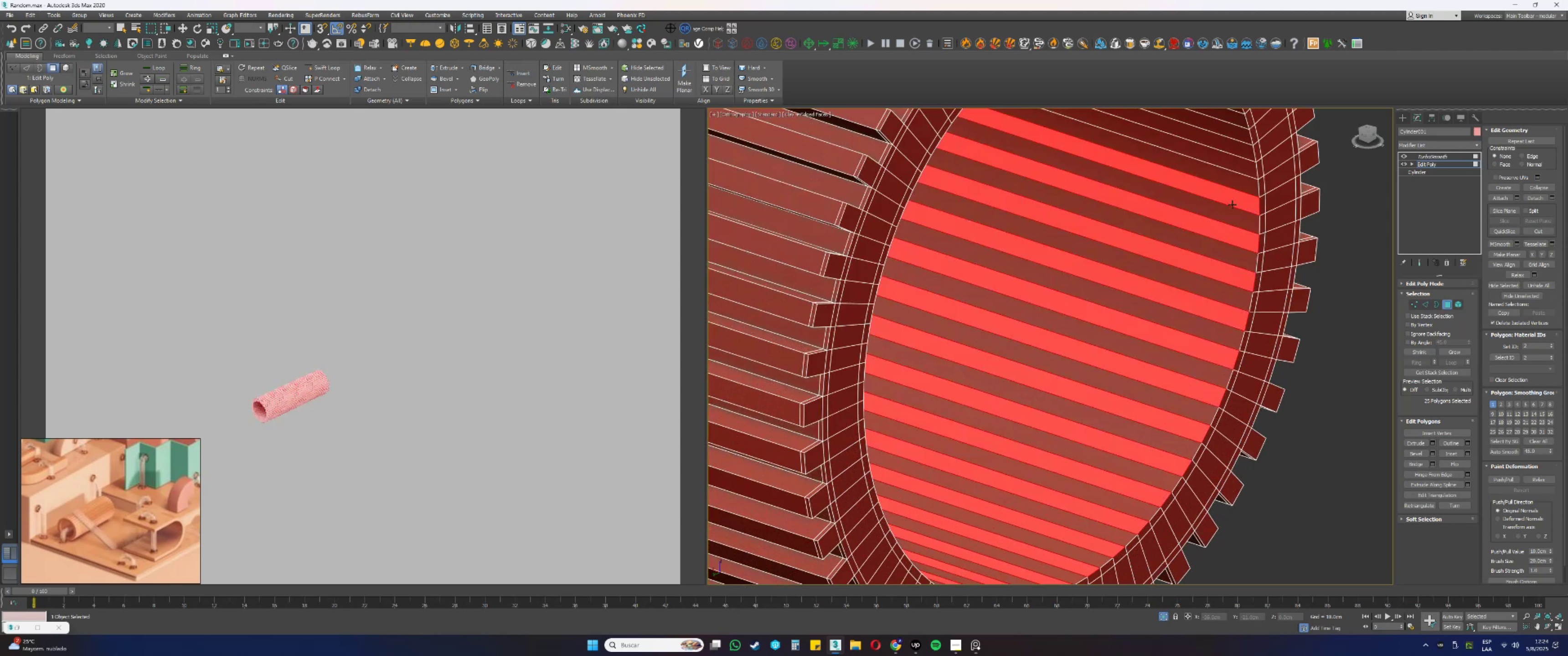 
hold_key(key=AltLeft, duration=0.44)
 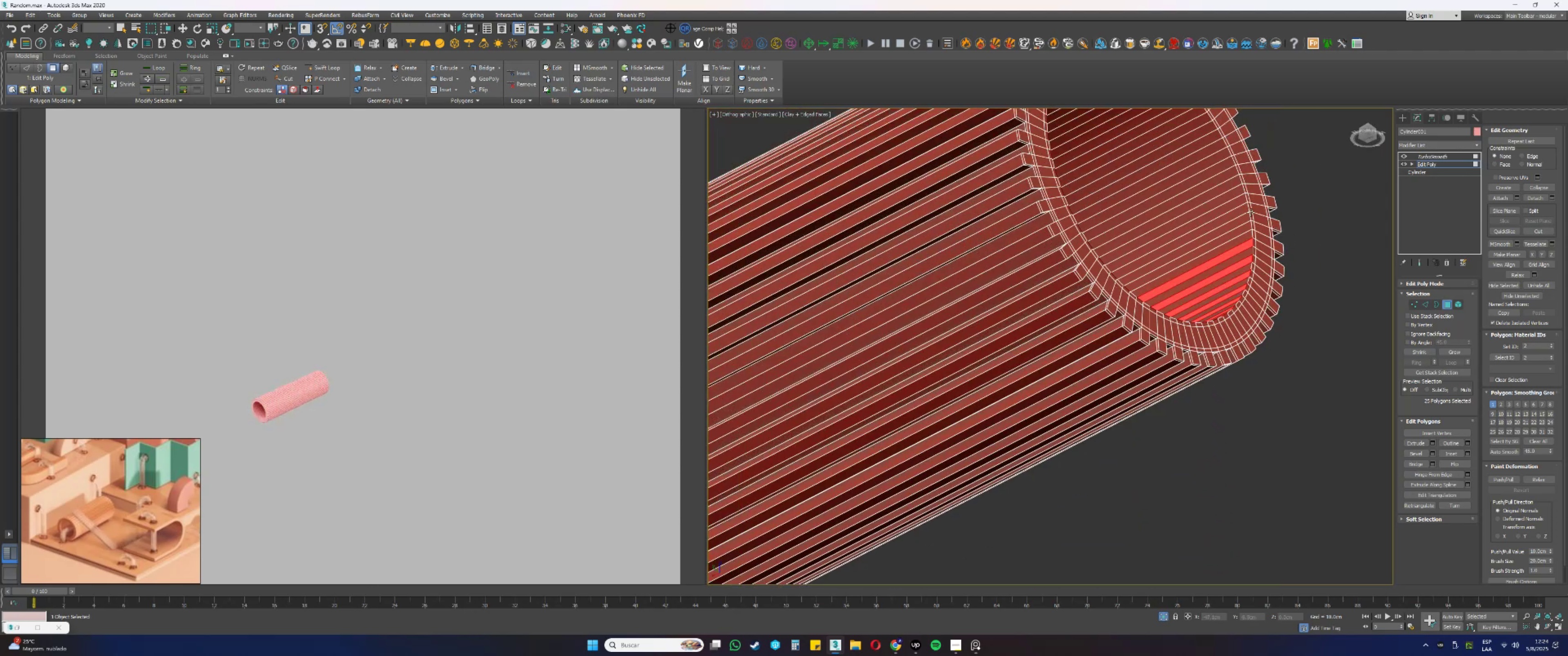 
scroll: coordinate [1251, 213], scroll_direction: up, amount: 1.0
 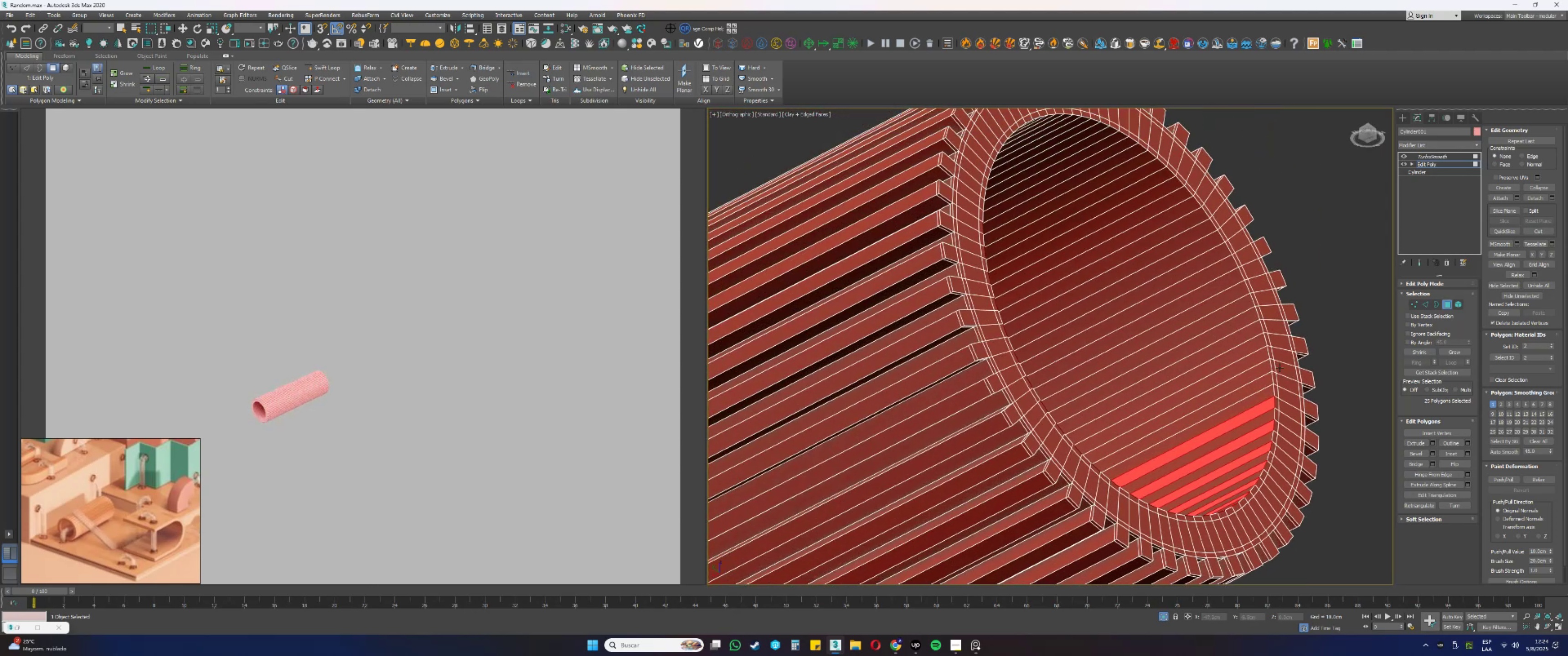 
hold_key(key=ControlLeft, duration=1.51)
left_click([1263, 384])
 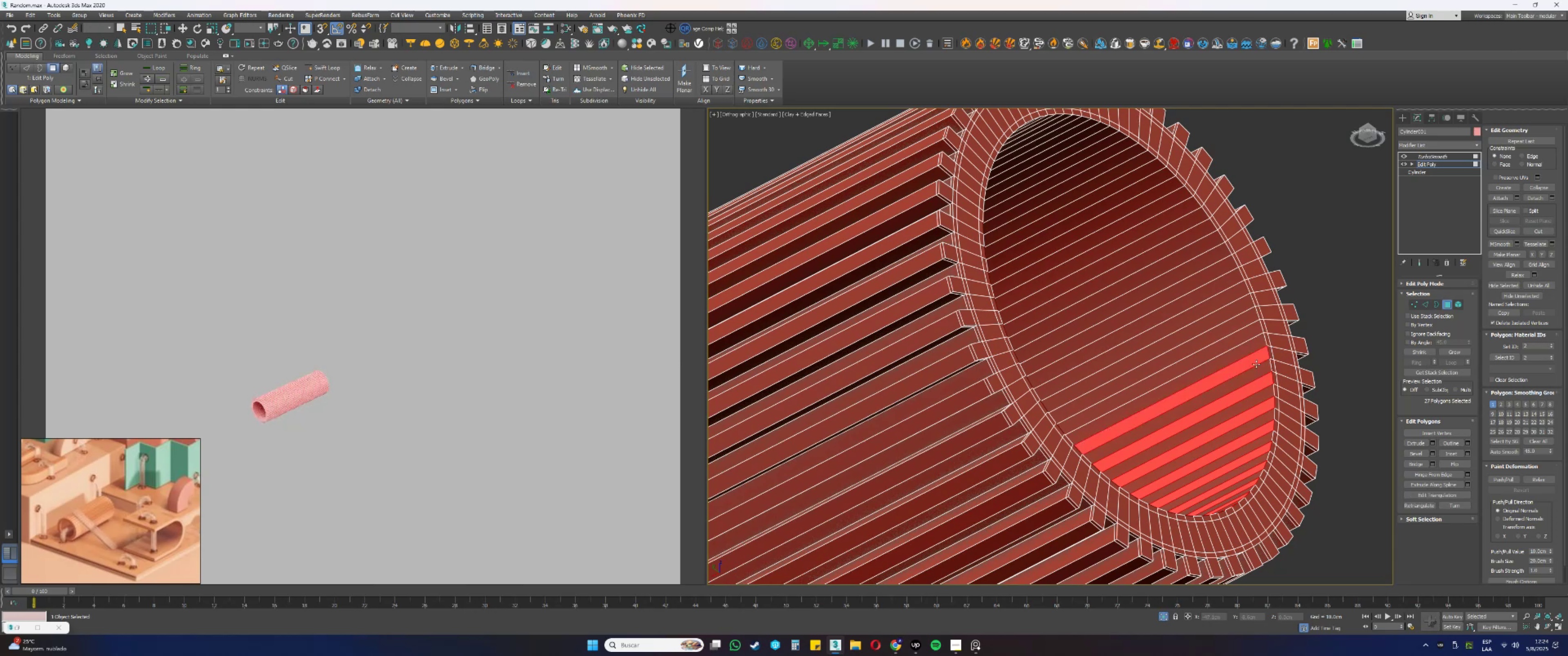 
hold_key(key=ControlLeft, duration=1.53)
left_click([1250, 333])
 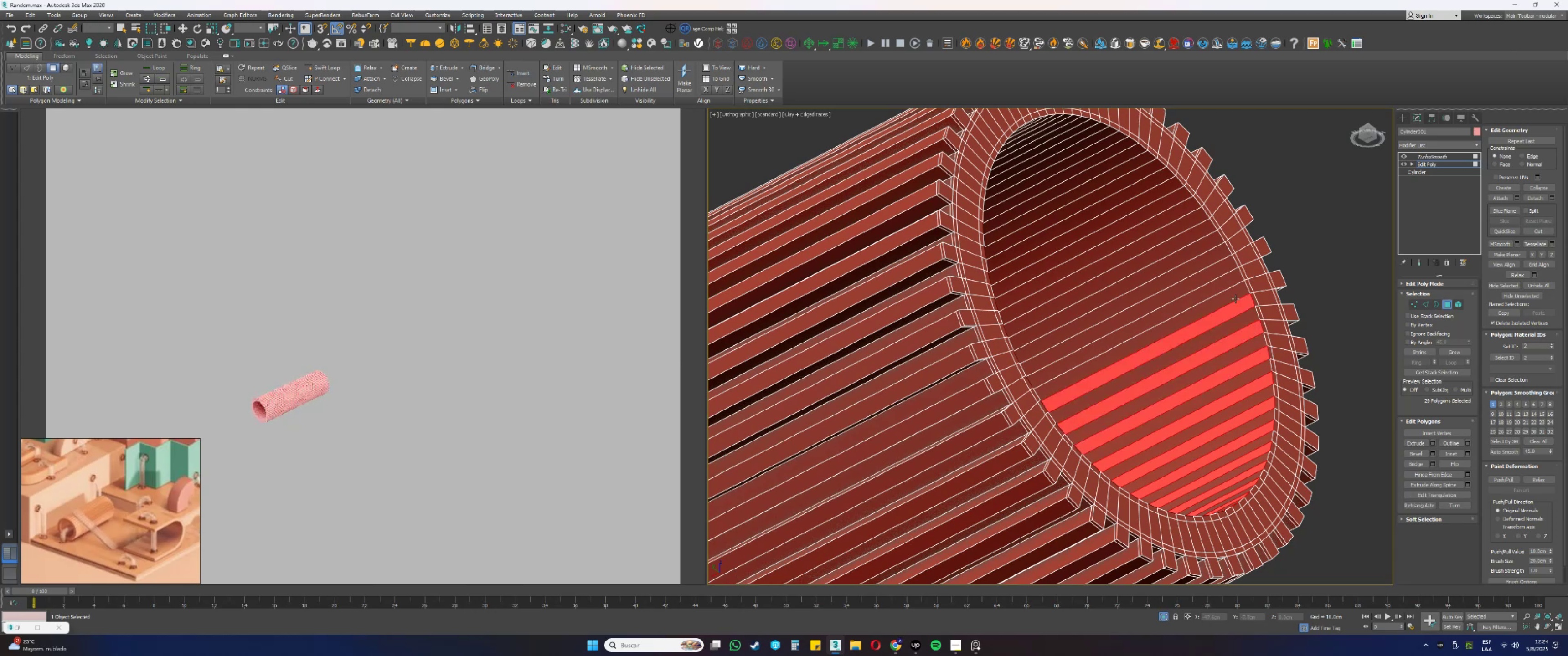 
left_click([1228, 276])
 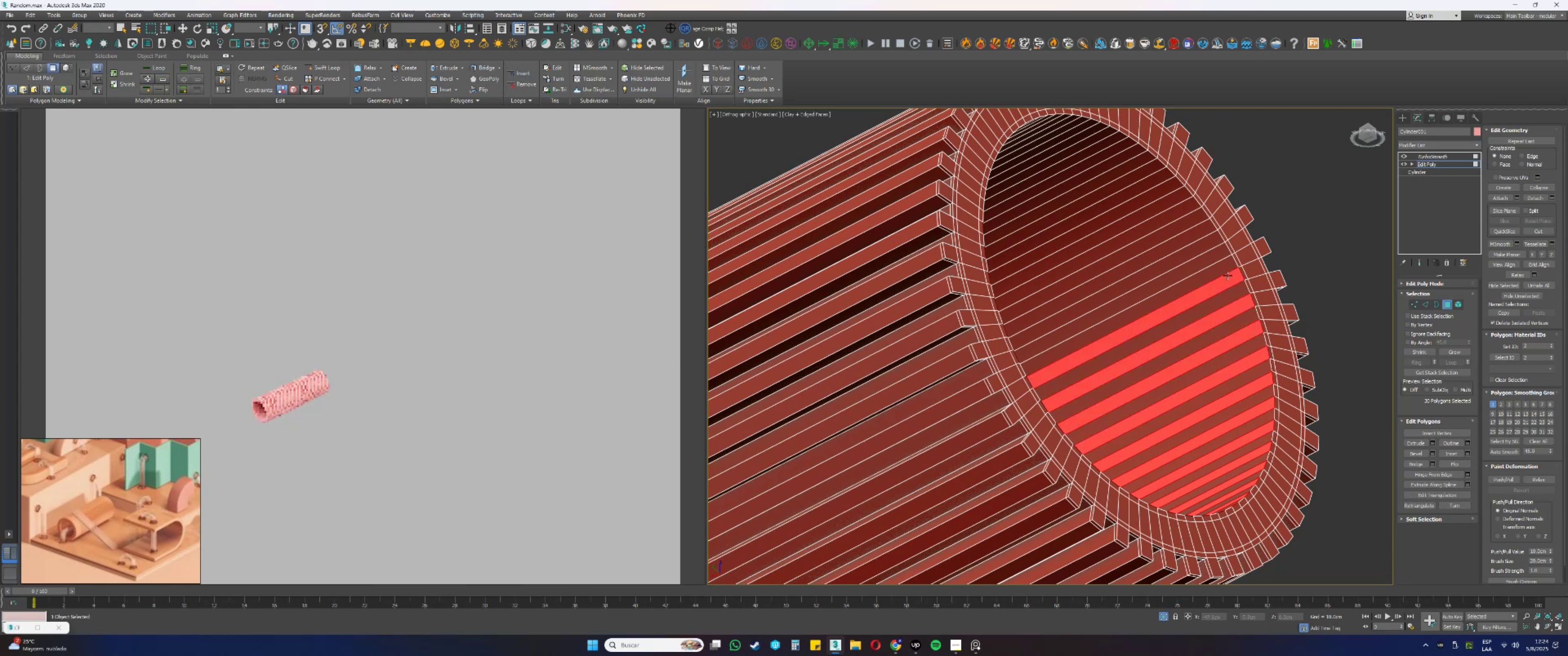 
hold_key(key=ControlLeft, duration=1.52)
left_click([1214, 257])
 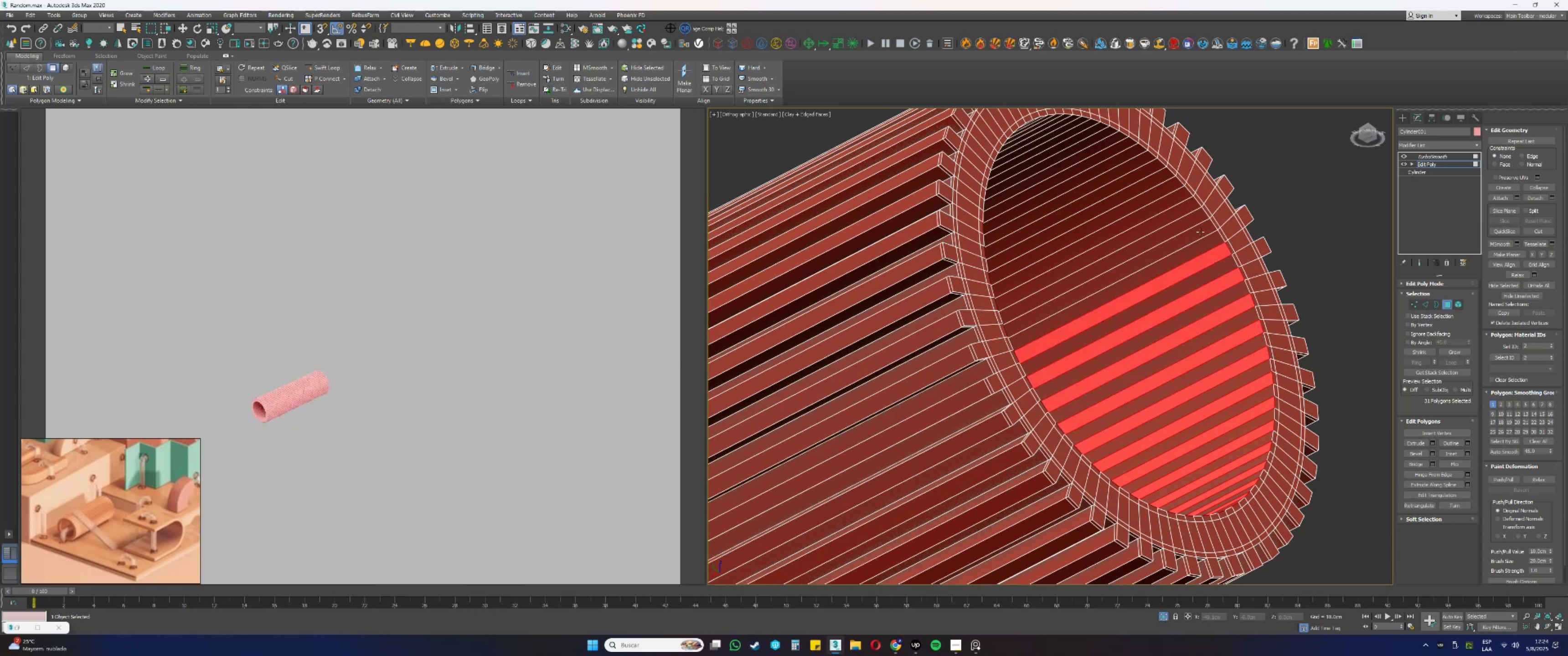 
double_click([1198, 229])
 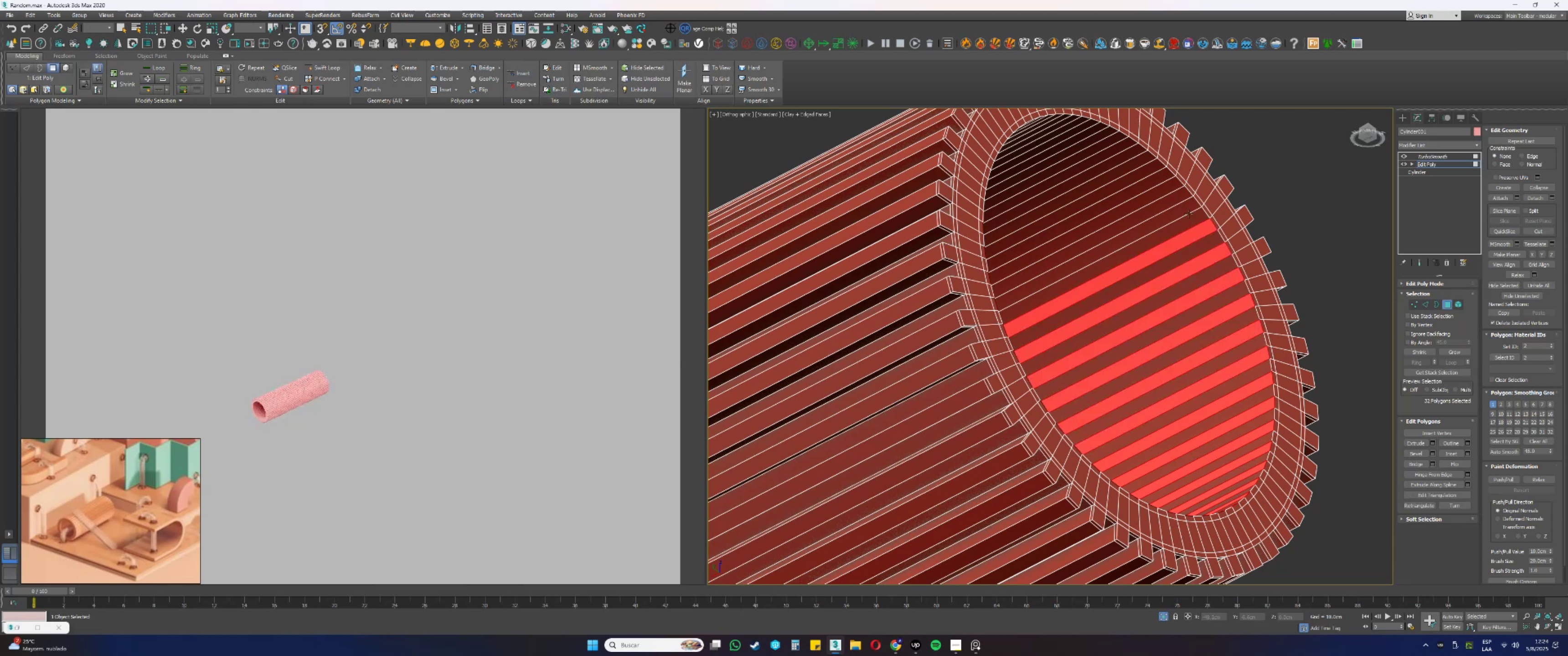 
scroll: coordinate [1185, 210], scroll_direction: up, amount: 1.0
 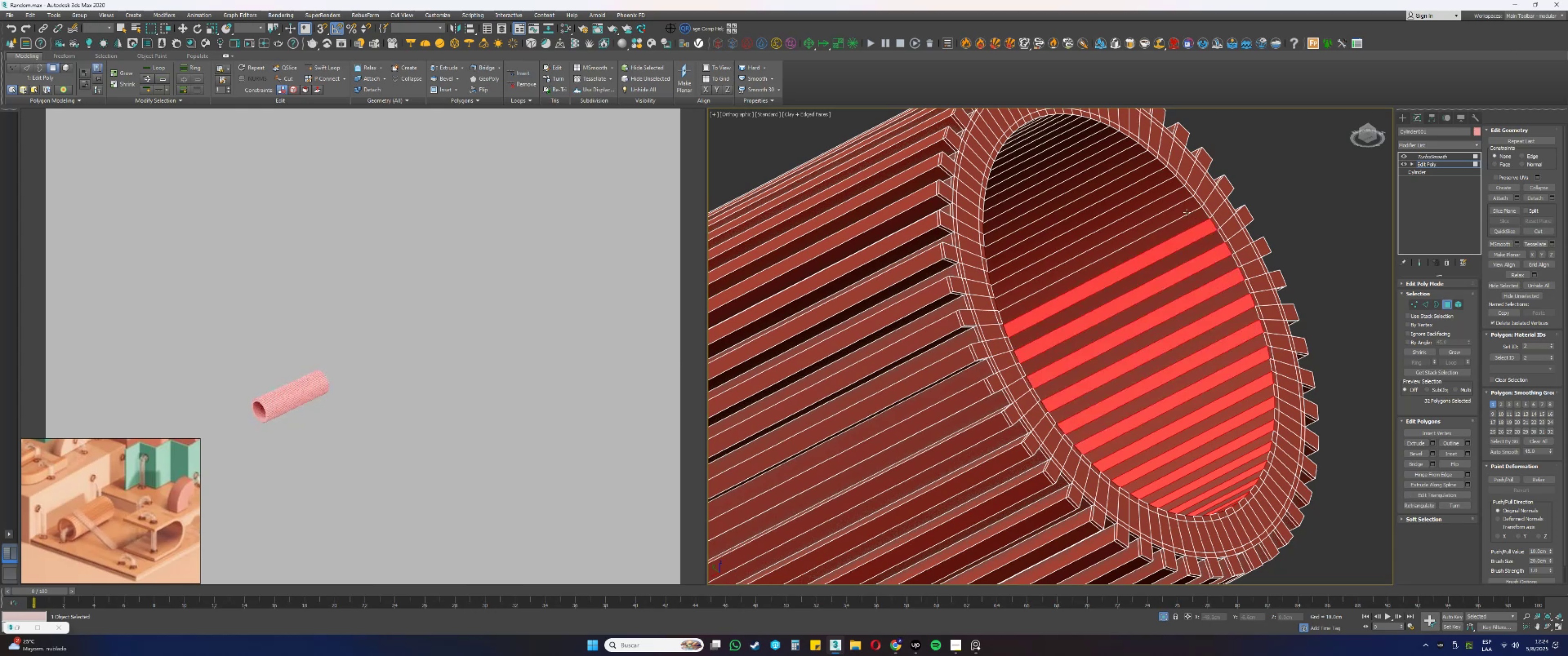 
left_click([1185, 210])
 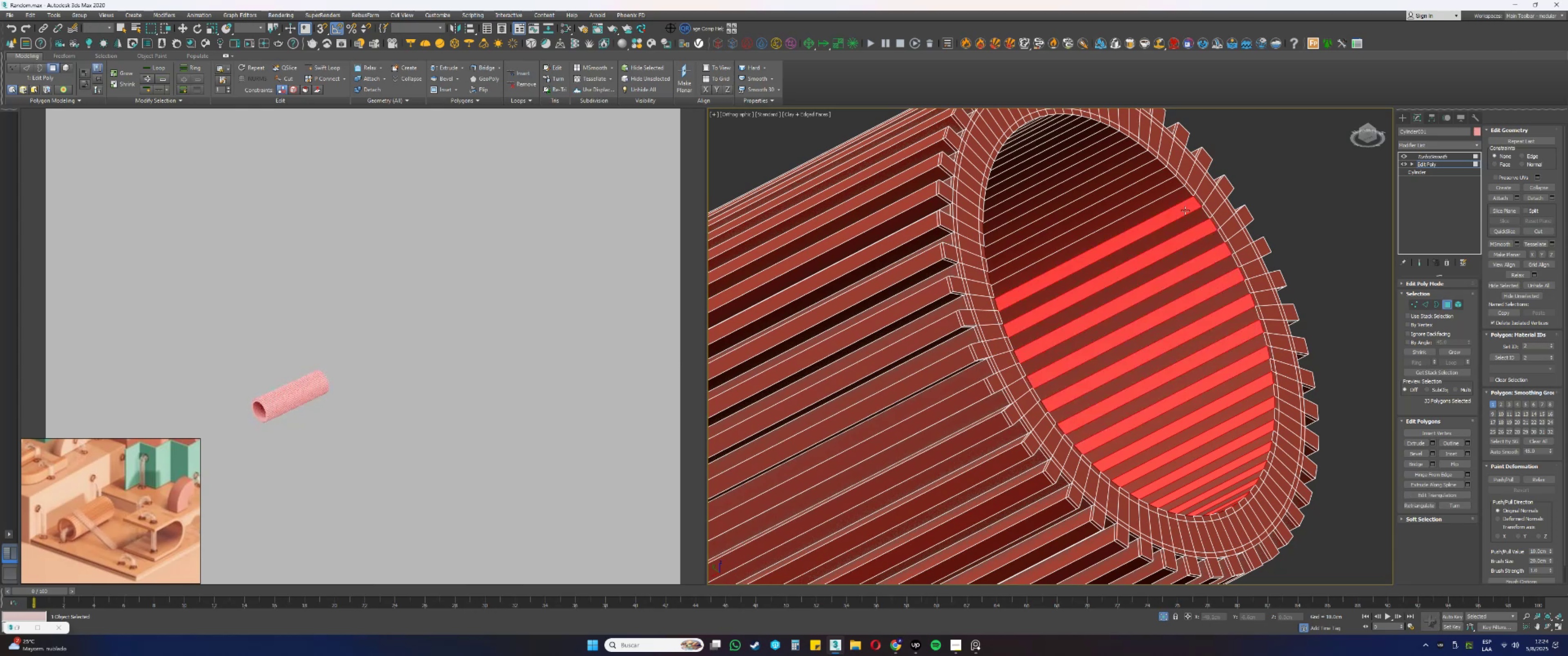 
key(Control+ControlLeft)
 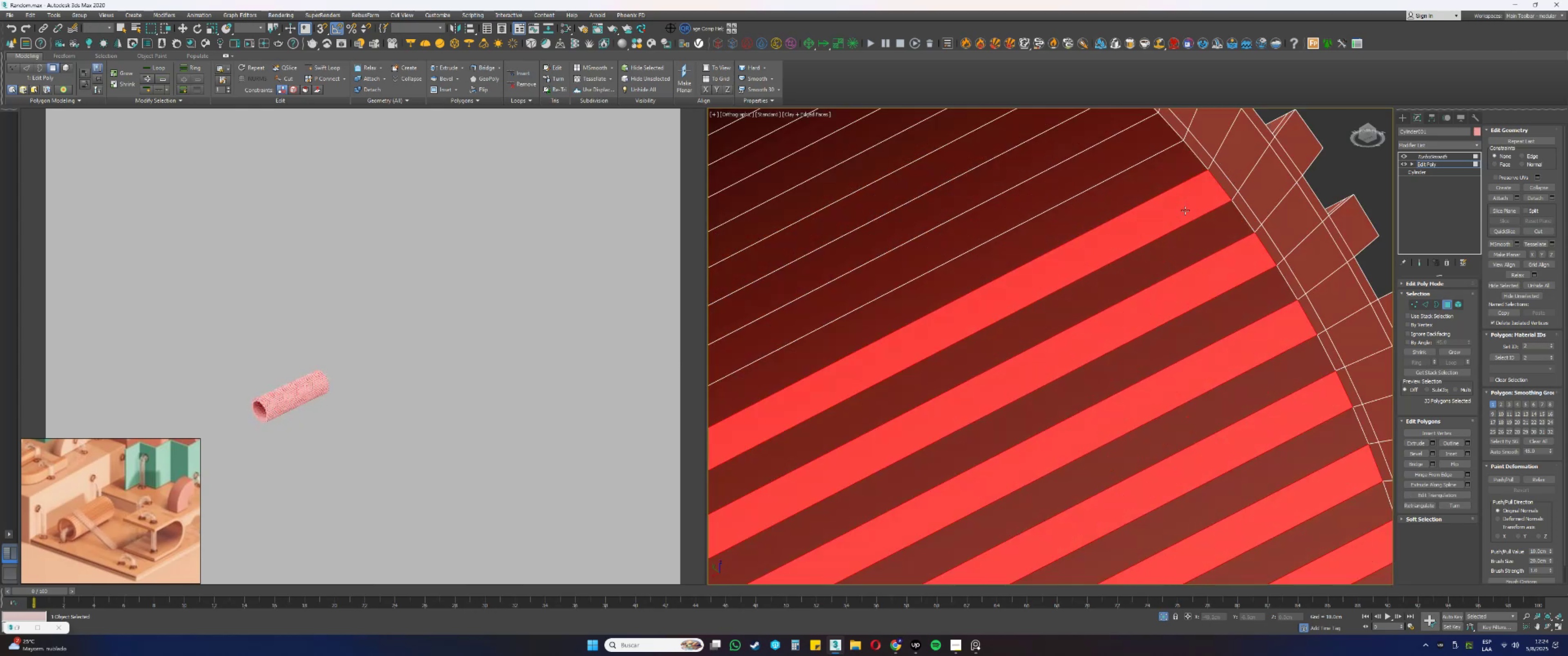 
key(Control+ControlLeft)
 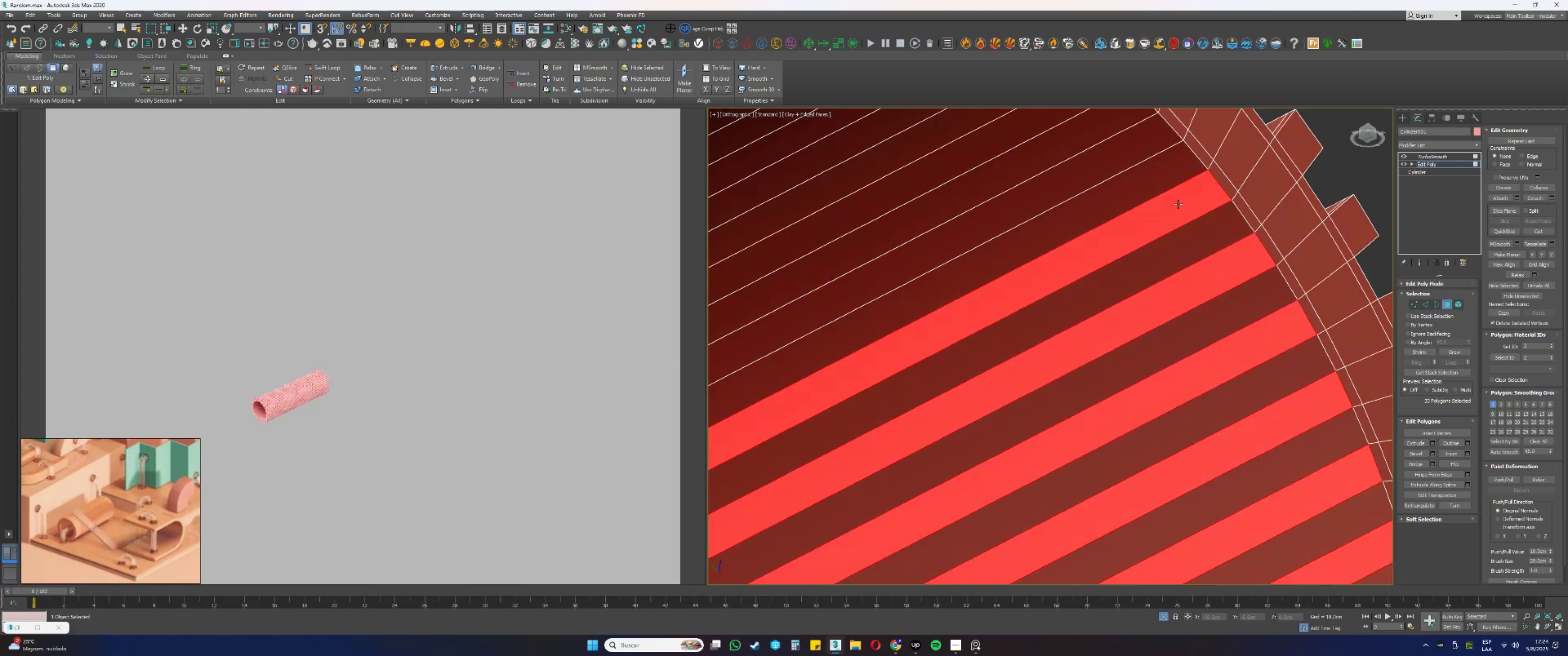 
key(Control+ControlLeft)
 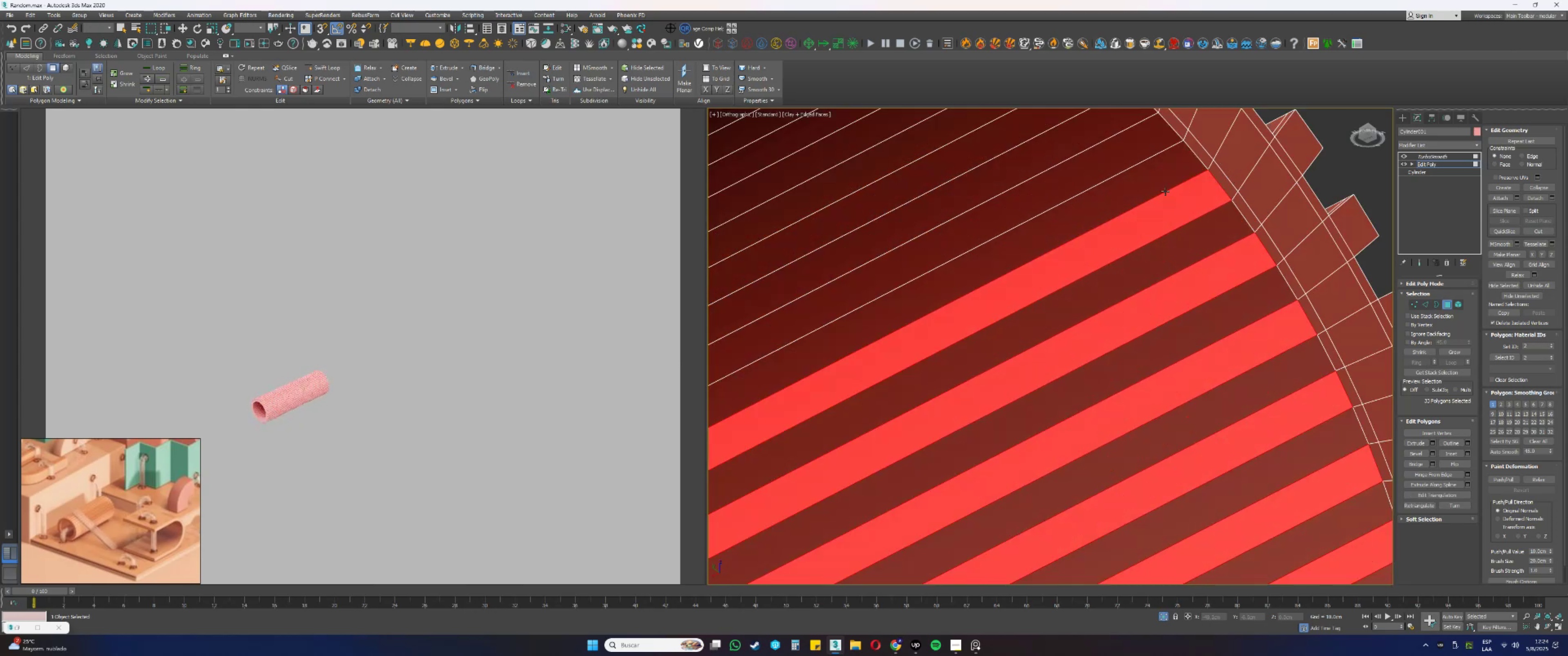 
key(Control+ControlLeft)
 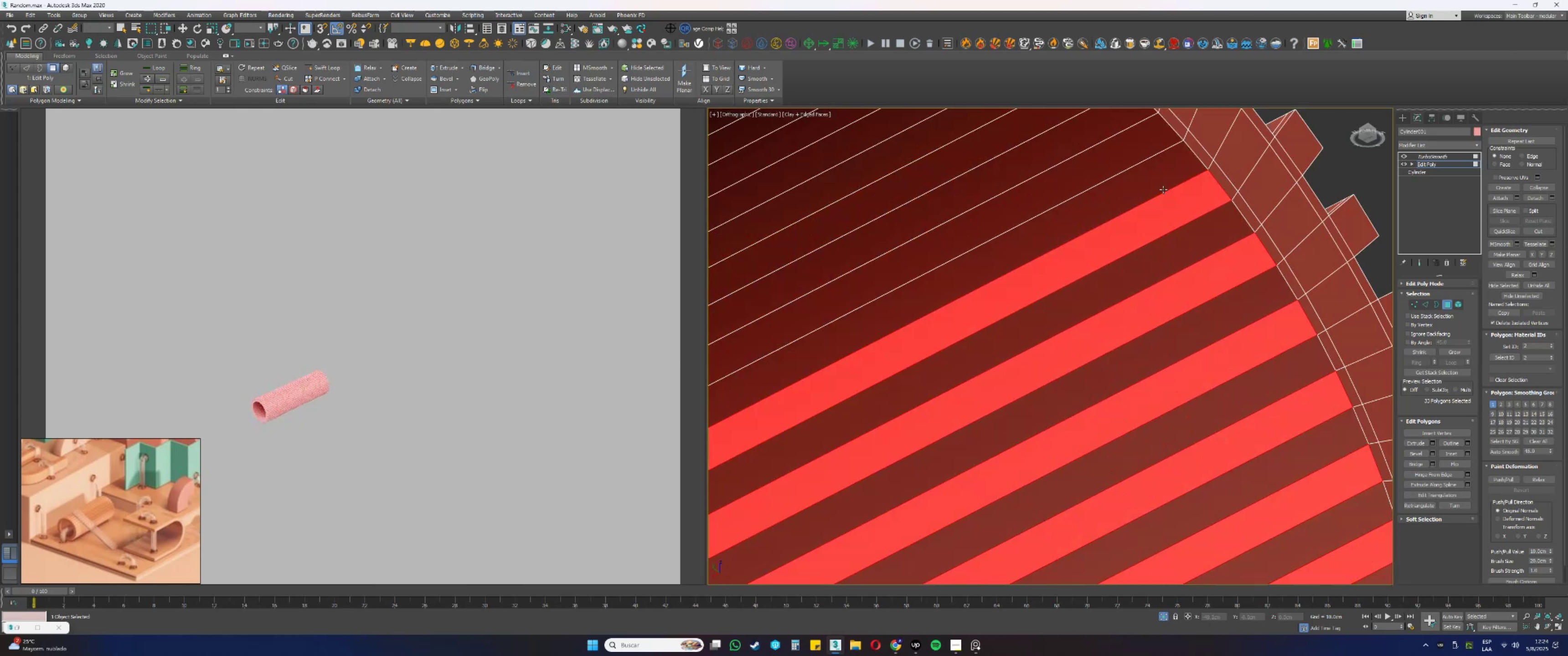 
key(Control+ControlLeft)
 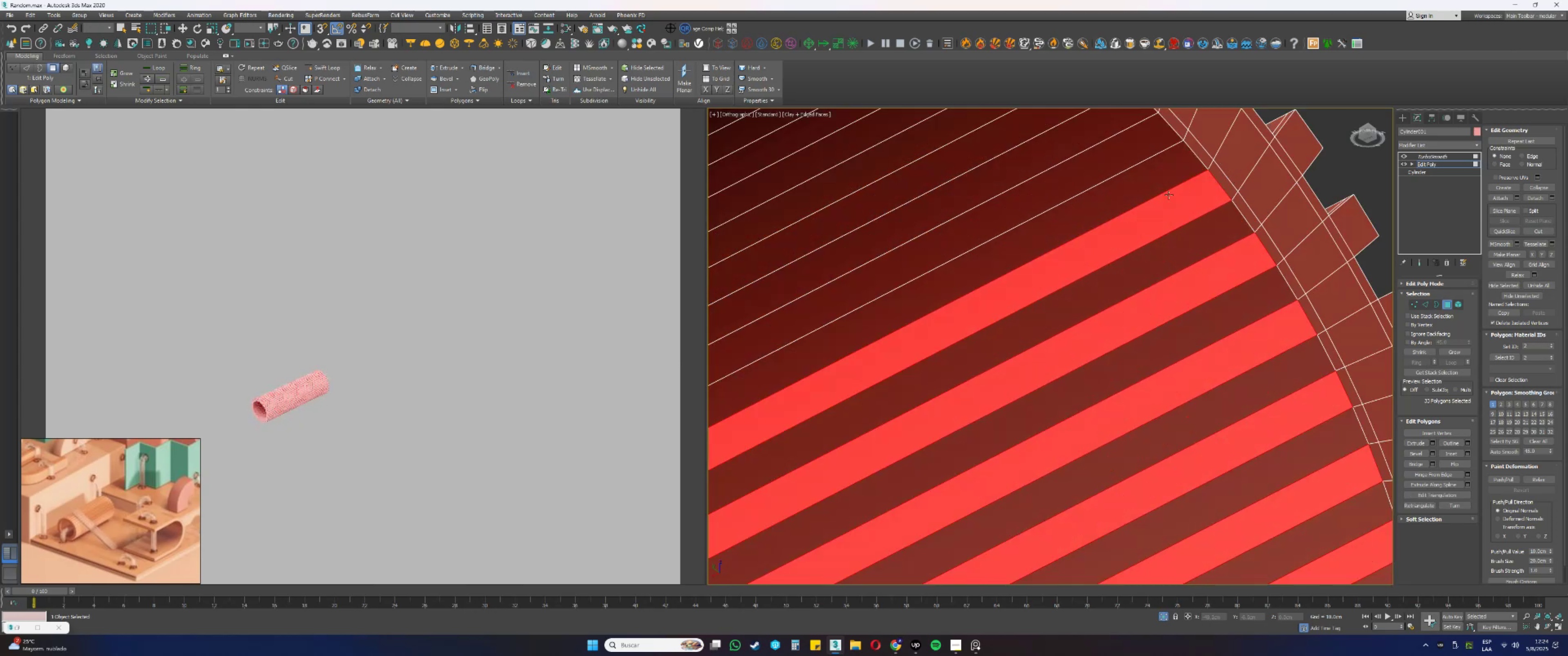 
key(Control+ControlLeft)
 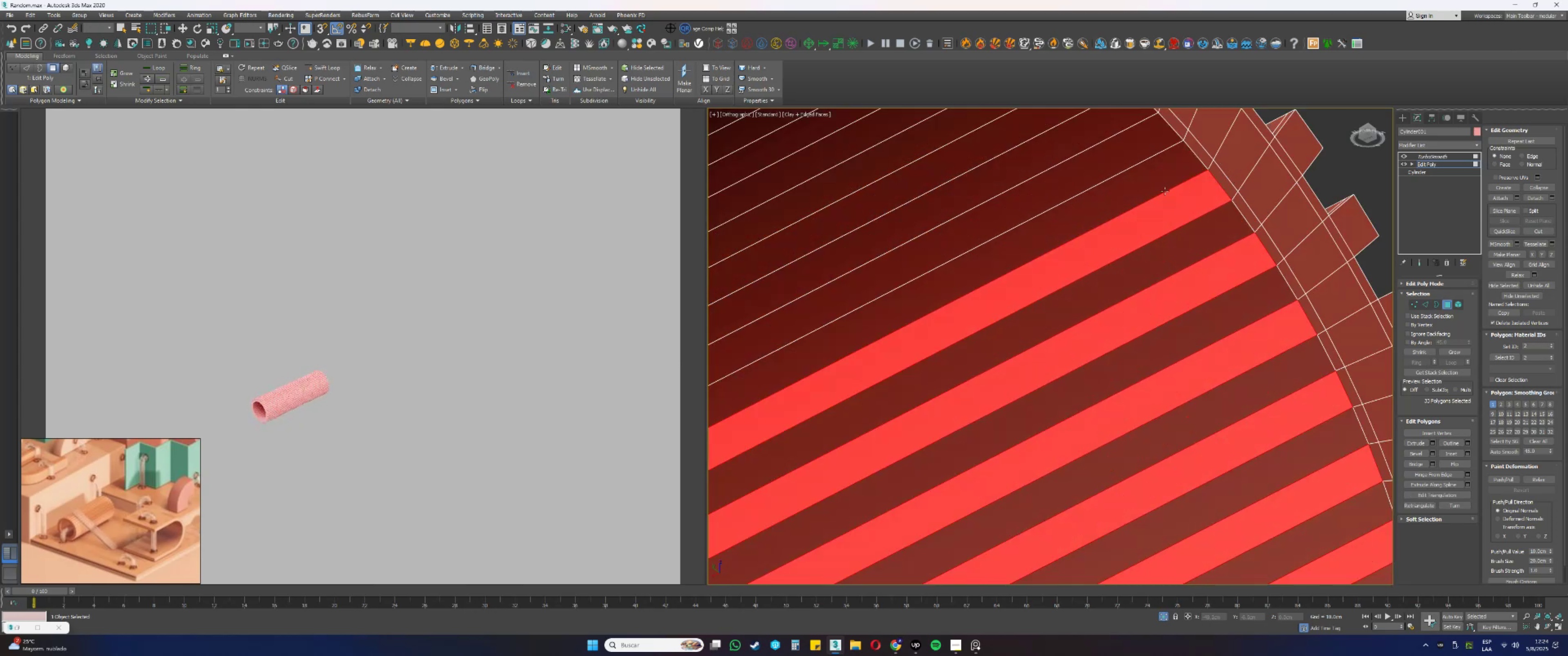 
key(Control+ControlLeft)
 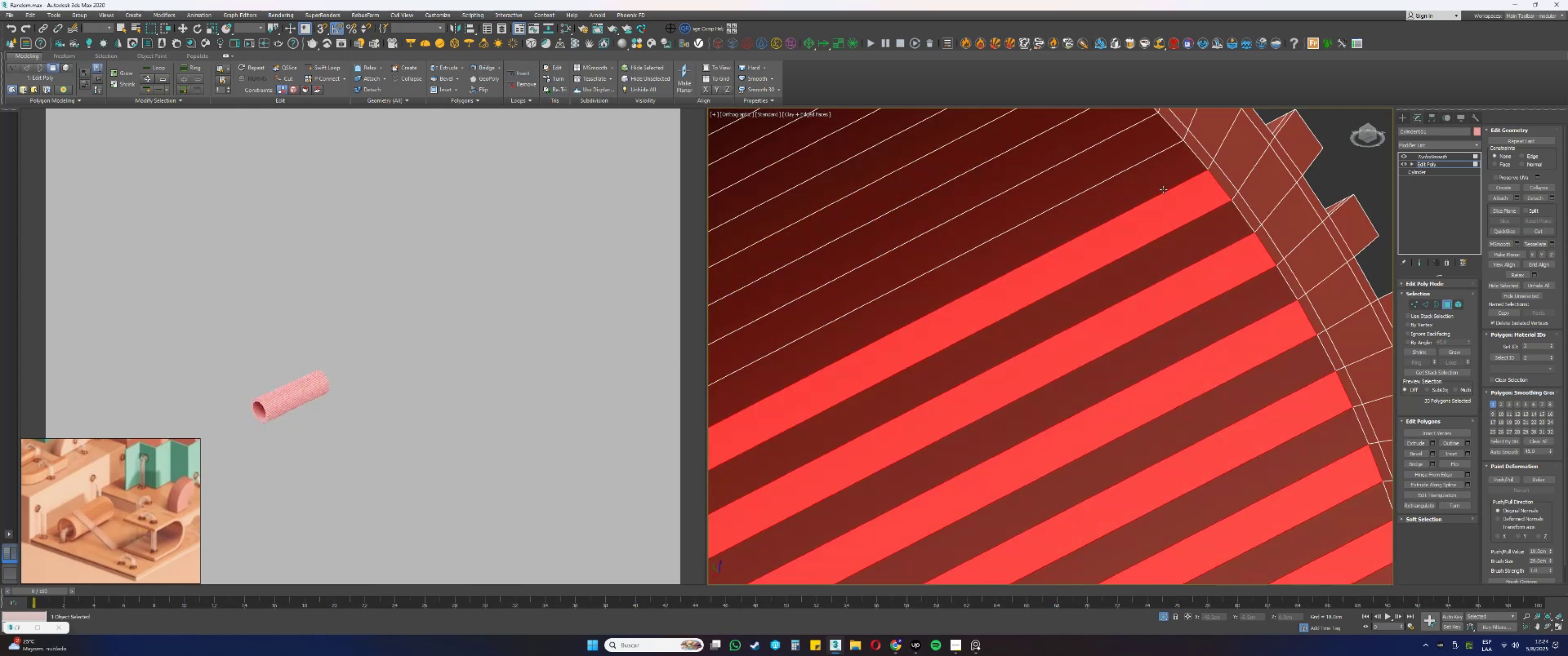 
key(Control+ControlLeft)
 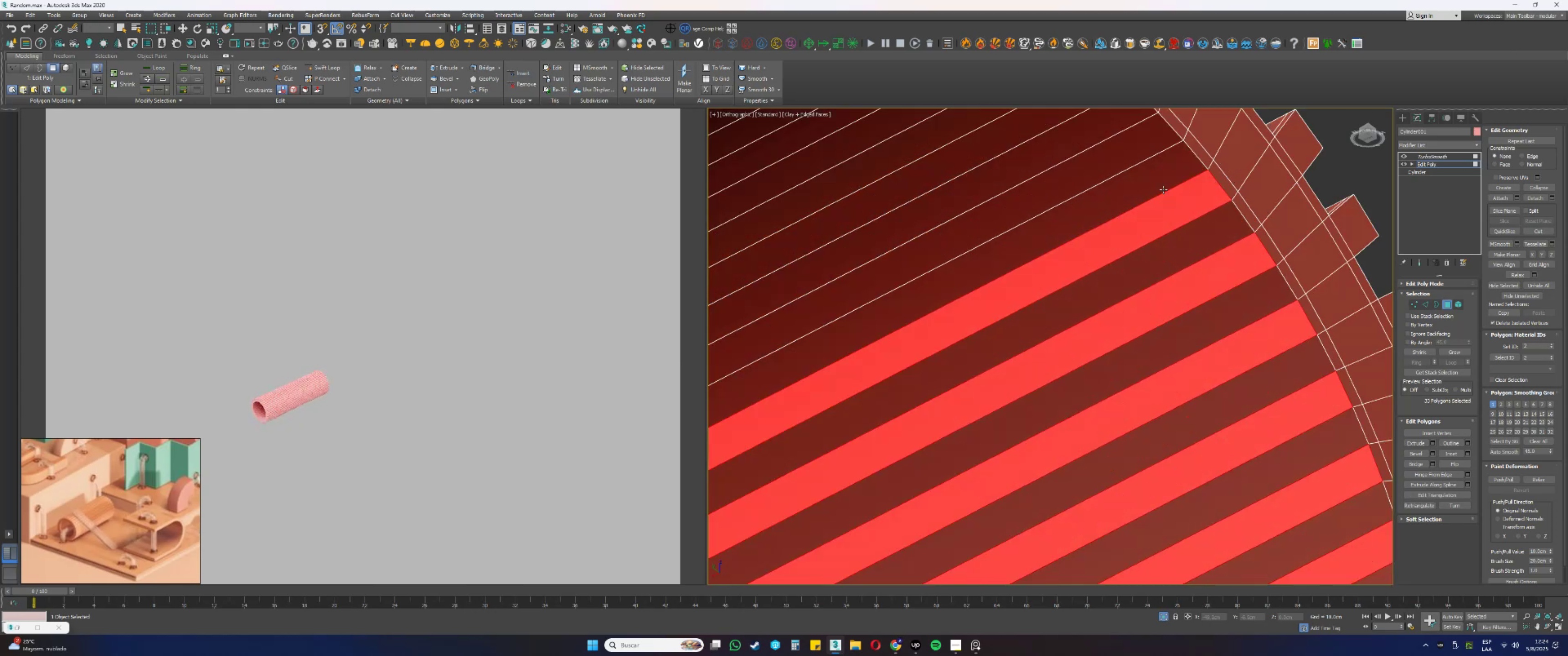 
scroll: coordinate [1172, 210], scroll_direction: down, amount: 4.0
 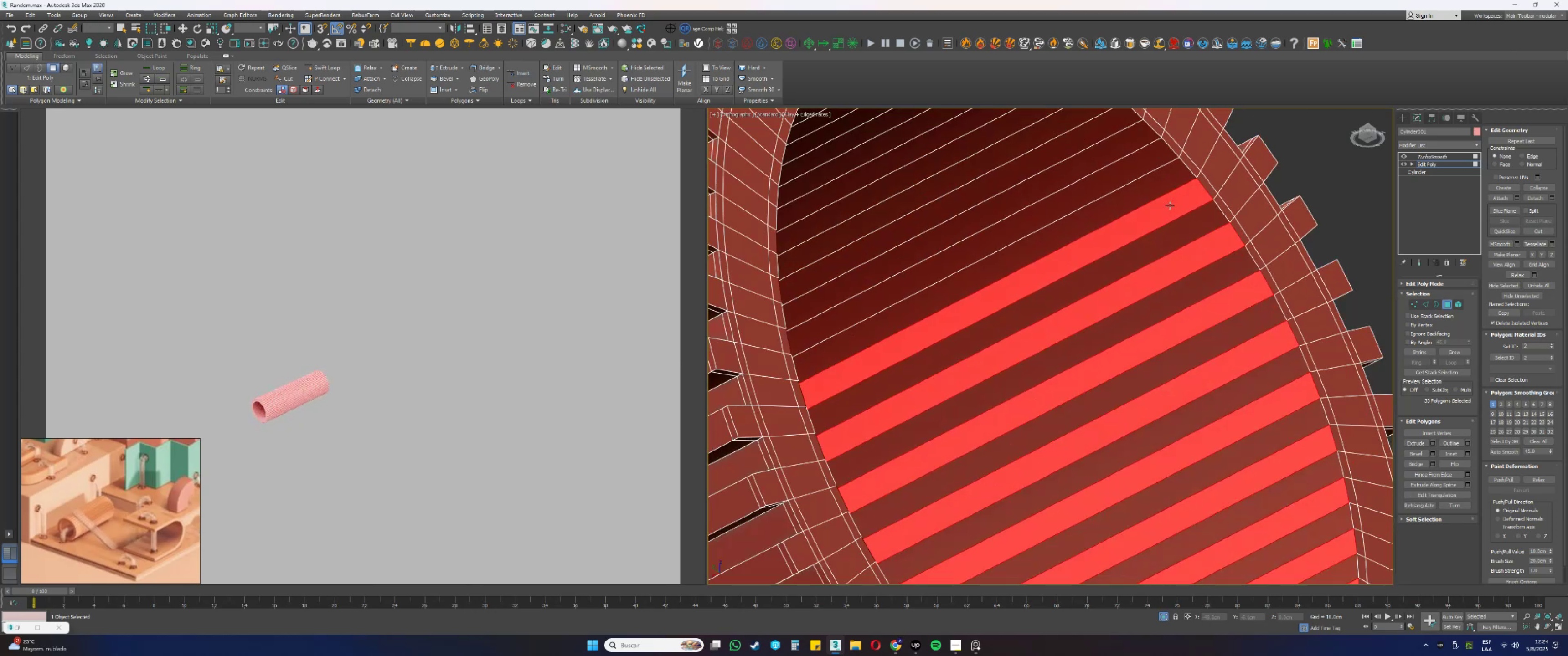 
hold_key(key=AltLeft, duration=0.34)
 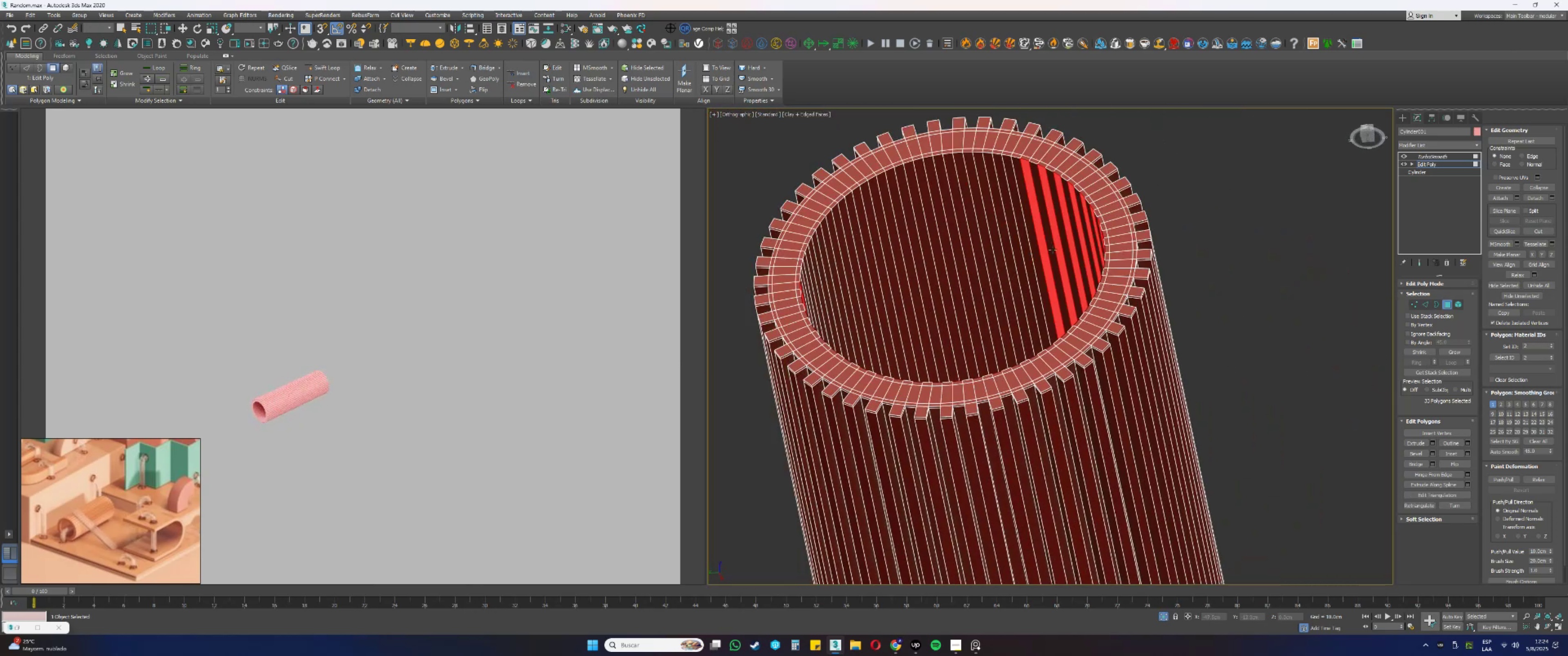 
scroll: coordinate [998, 149], scroll_direction: up, amount: 1.0
 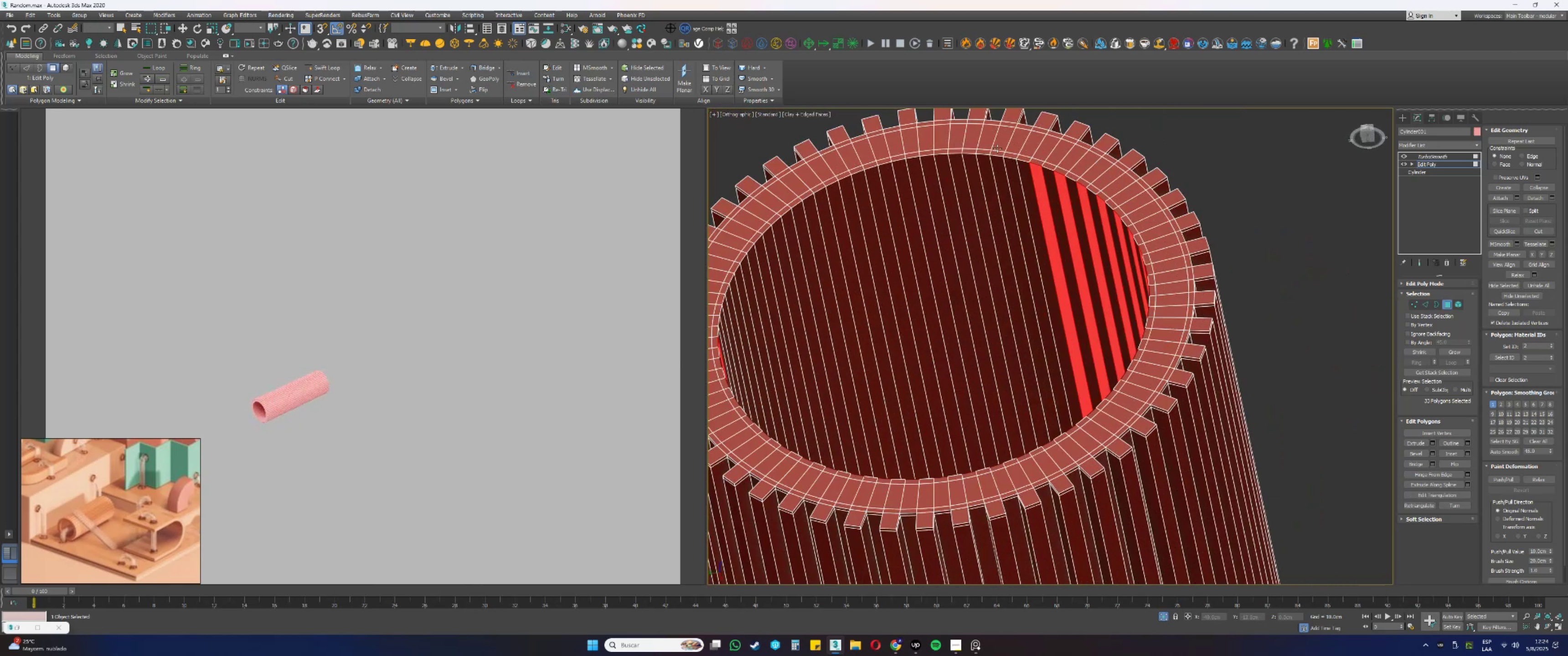 
hold_key(key=ControlLeft, duration=1.5)
left_click([1009, 167])
 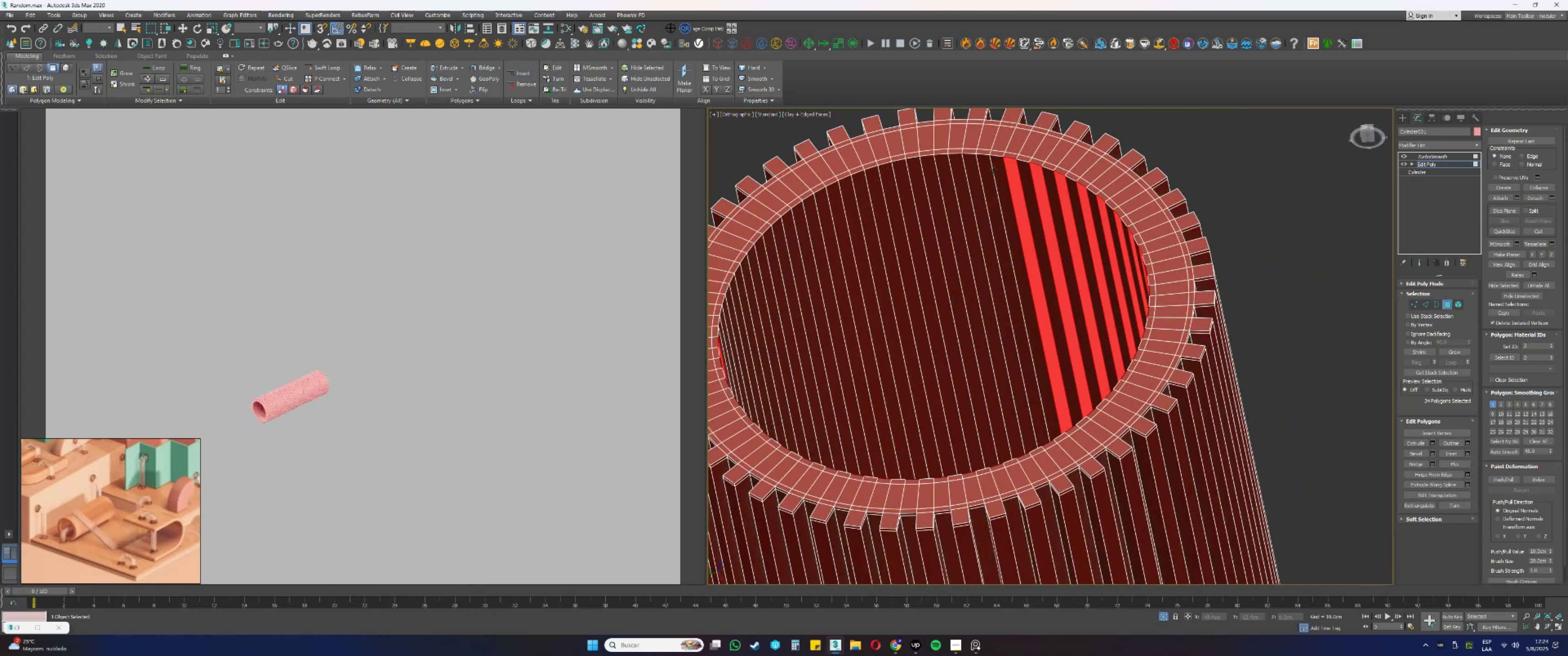 
left_click([987, 169])
 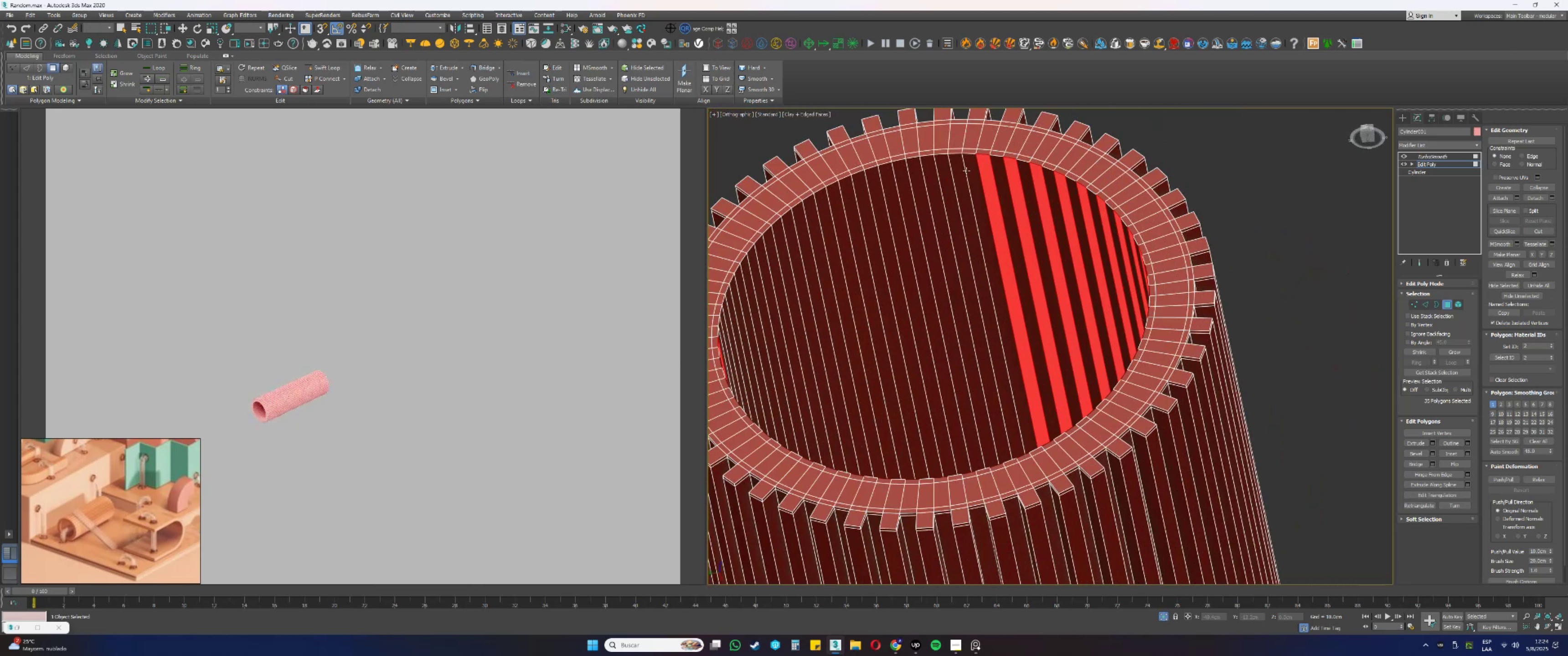 
left_click([955, 171])
 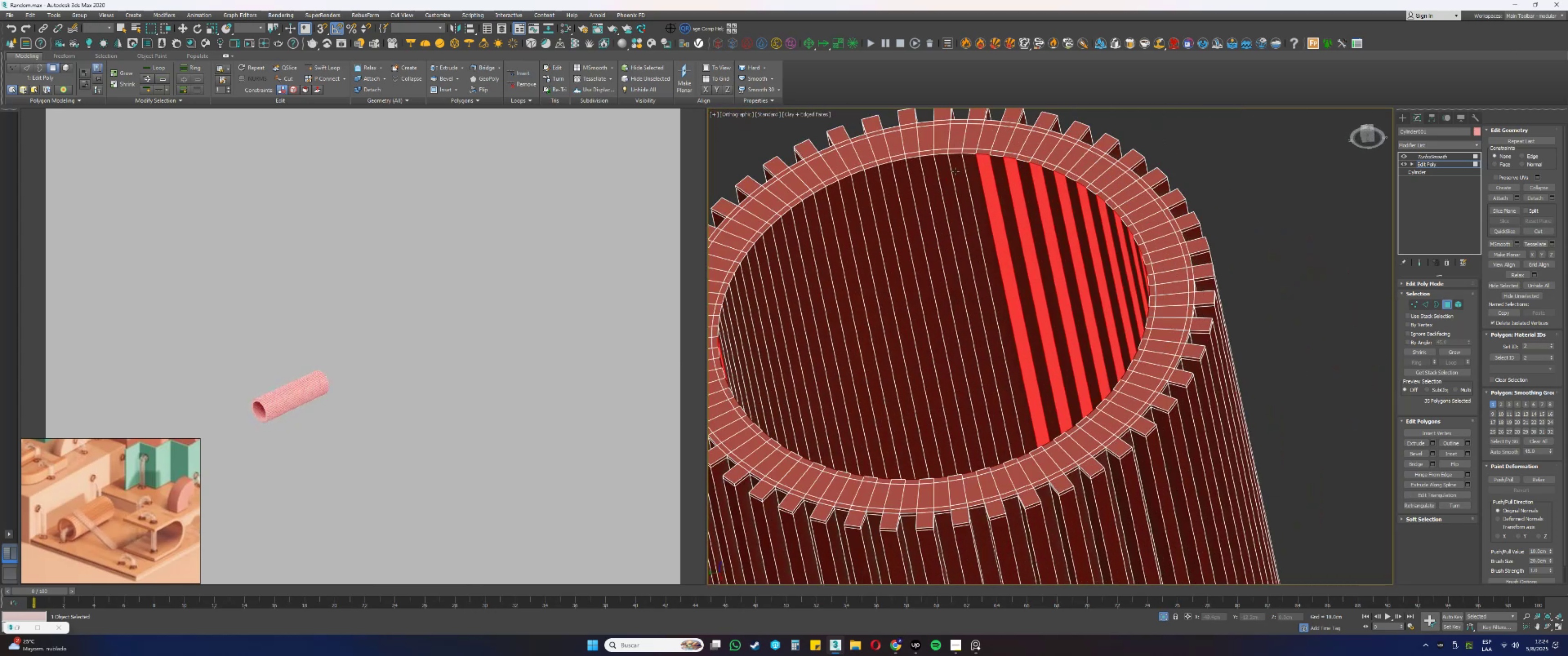 
hold_key(key=ControlLeft, duration=1.52)
left_click([930, 176])
 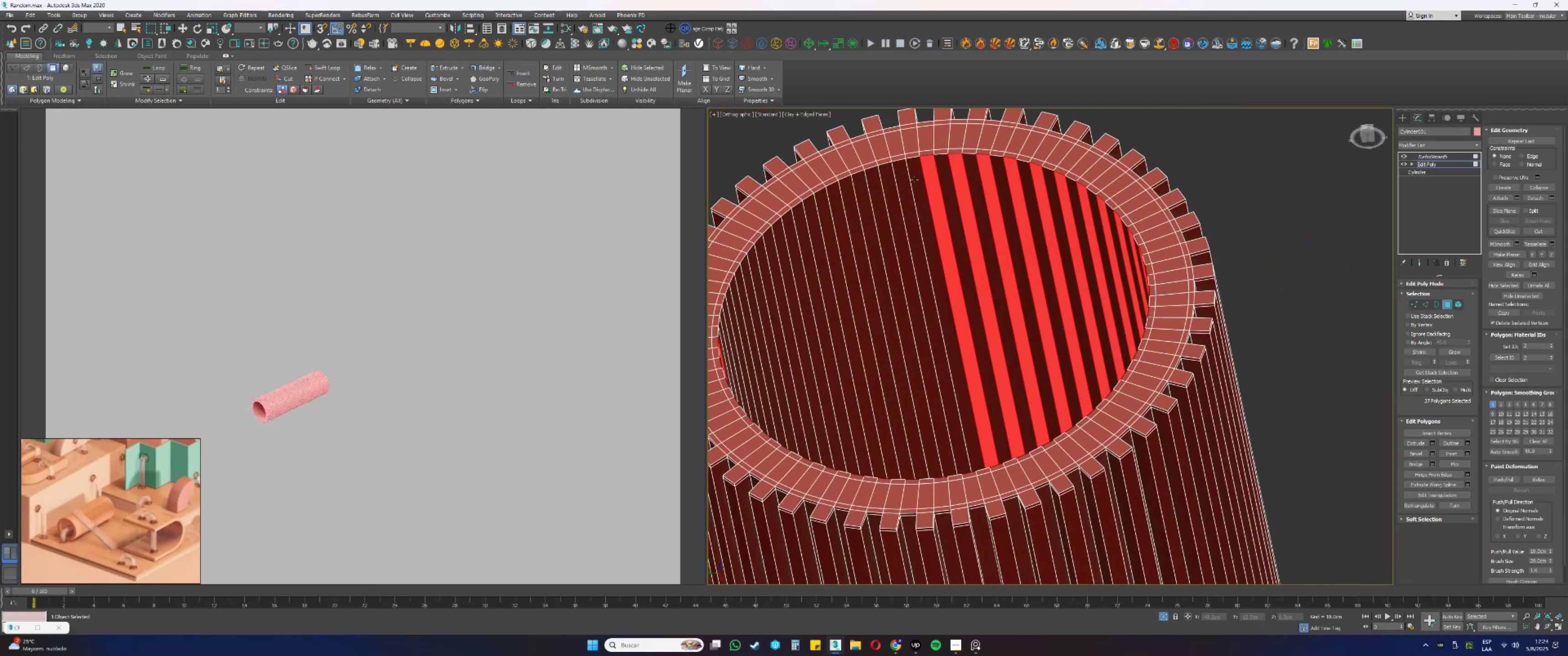 
left_click([903, 182])
 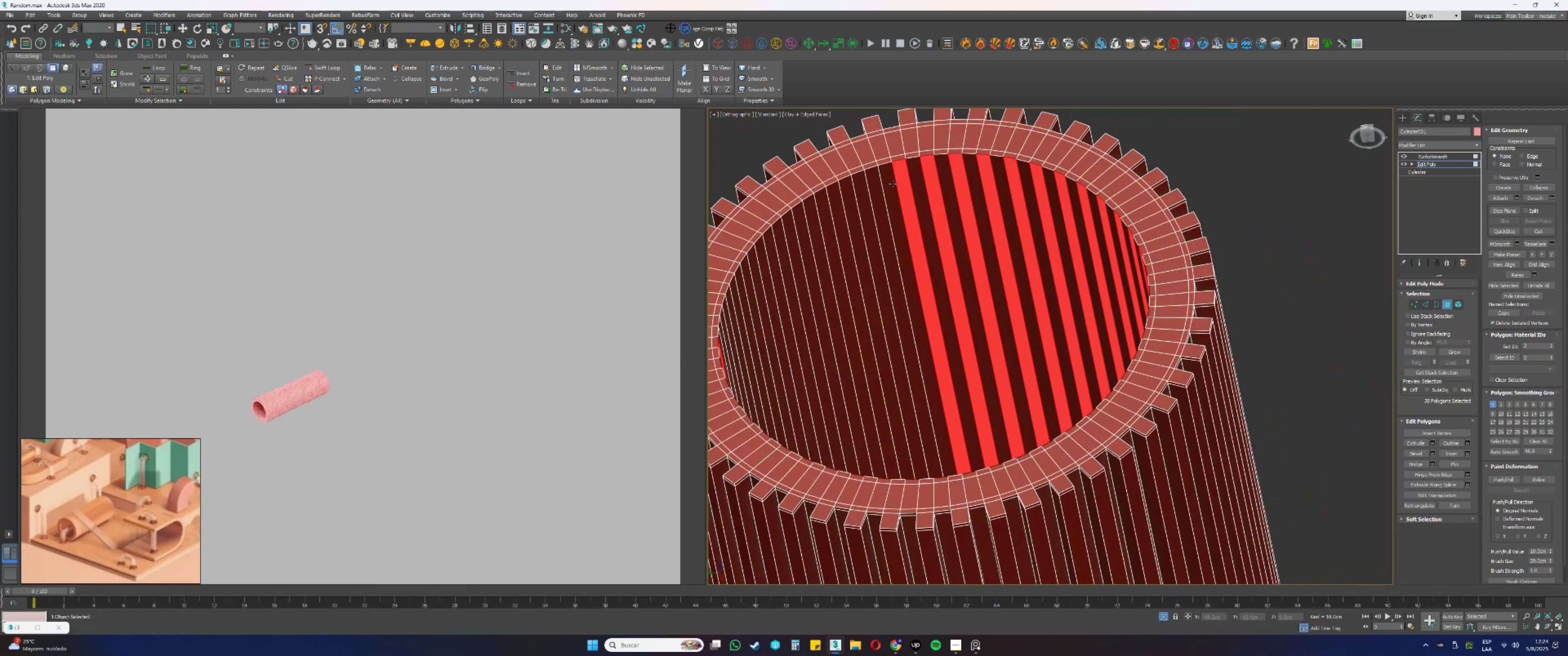 
hold_key(key=ControlLeft, duration=1.51)
left_click([874, 188])
 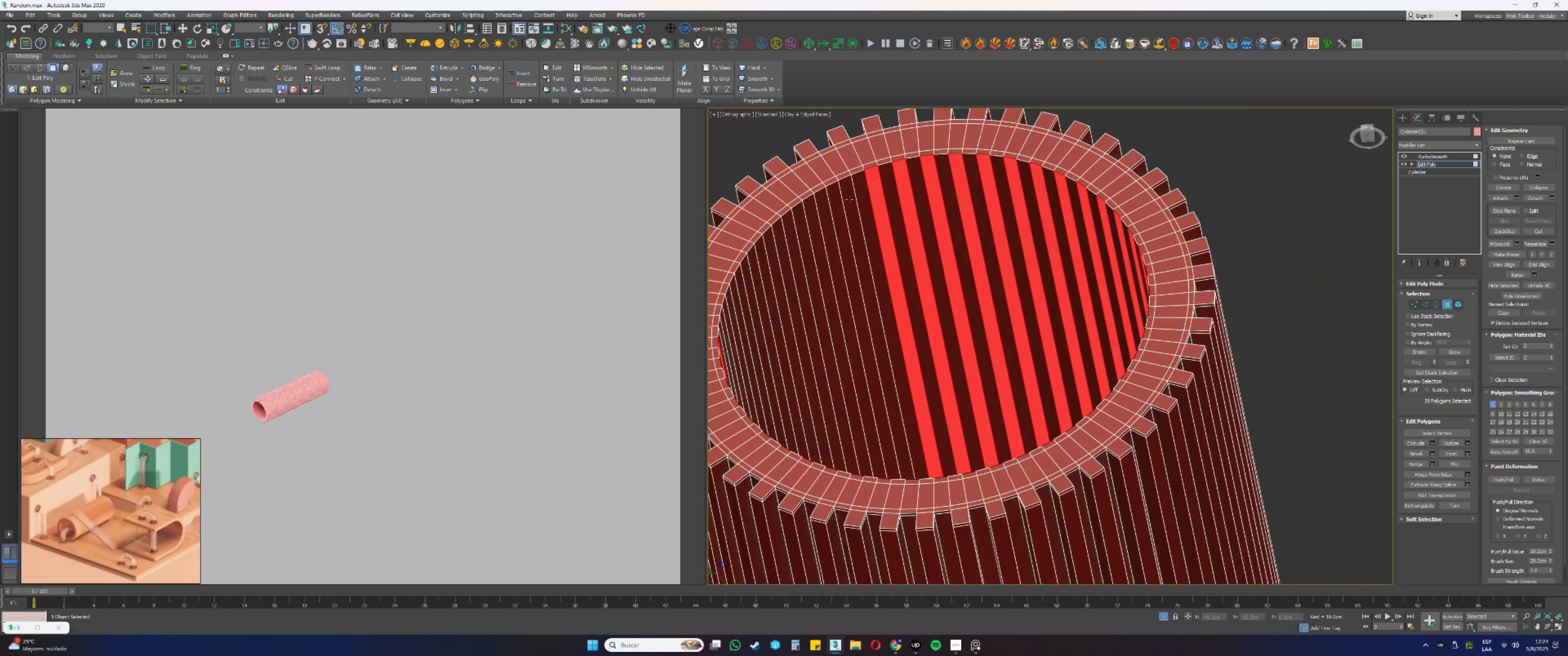 
double_click([847, 200])
 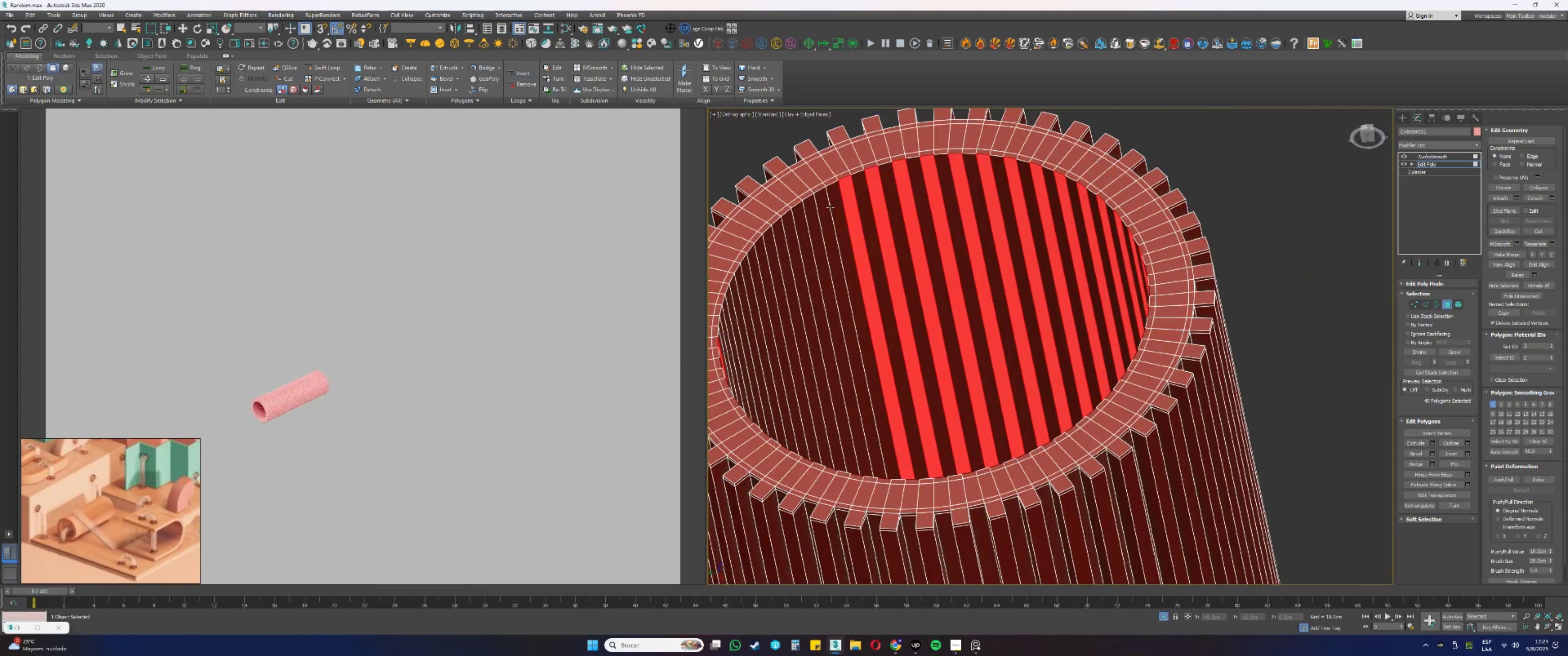 
left_click([826, 208])
 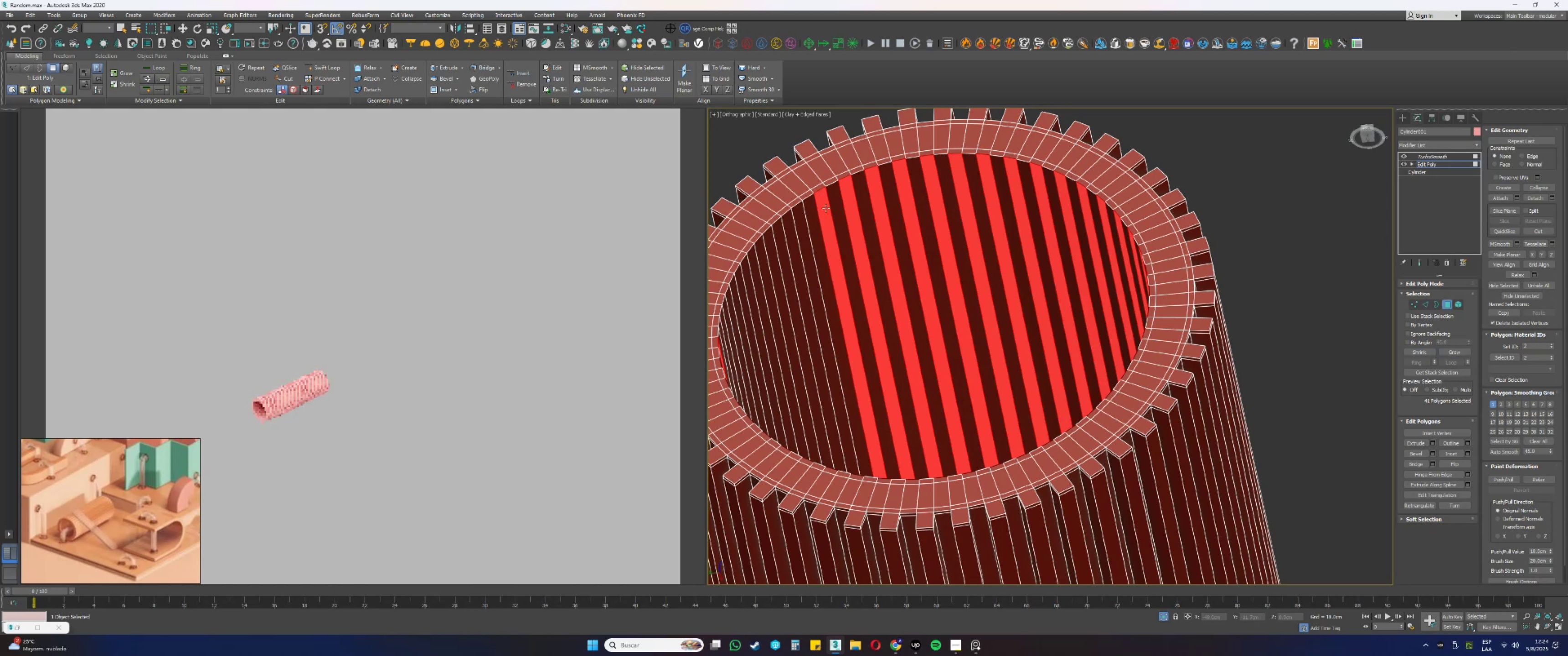 
hold_key(key=ControlLeft, duration=1.52)
left_click([798, 226])
 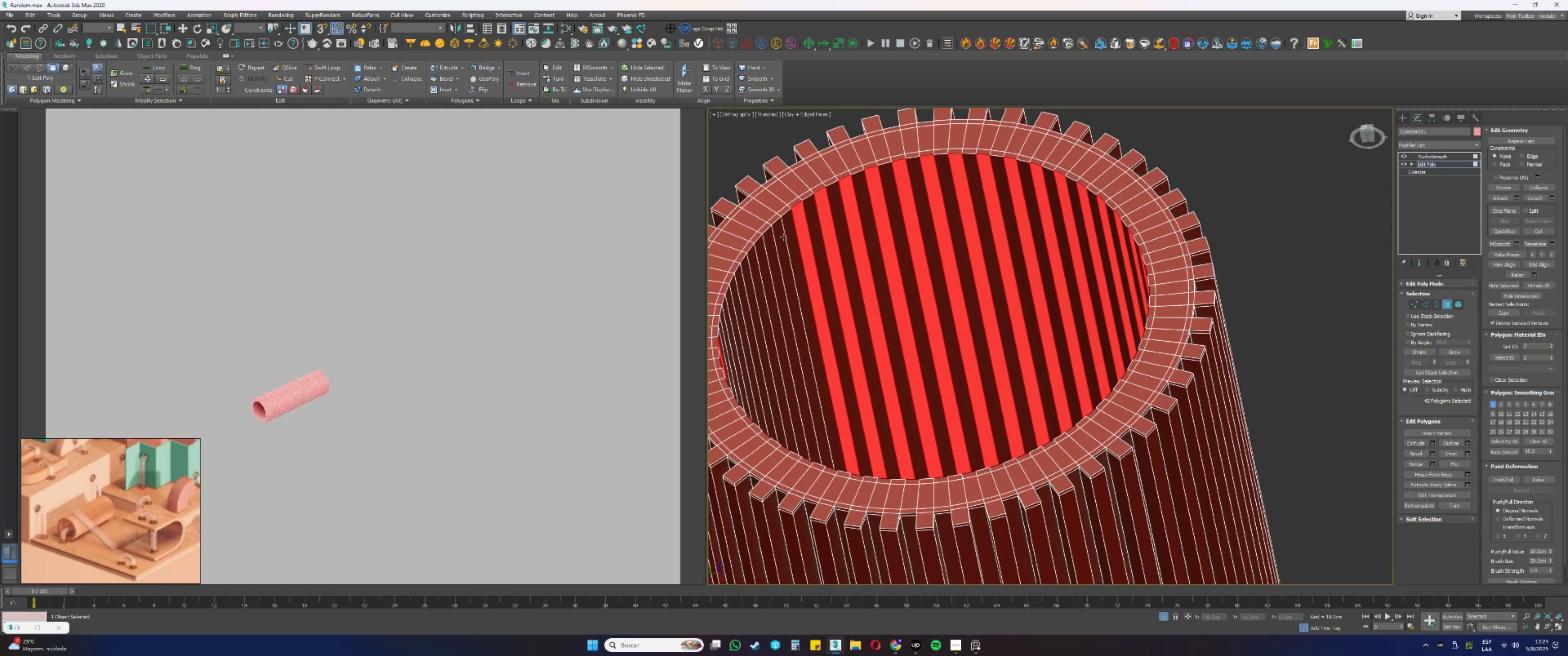 
left_click([781, 239])
 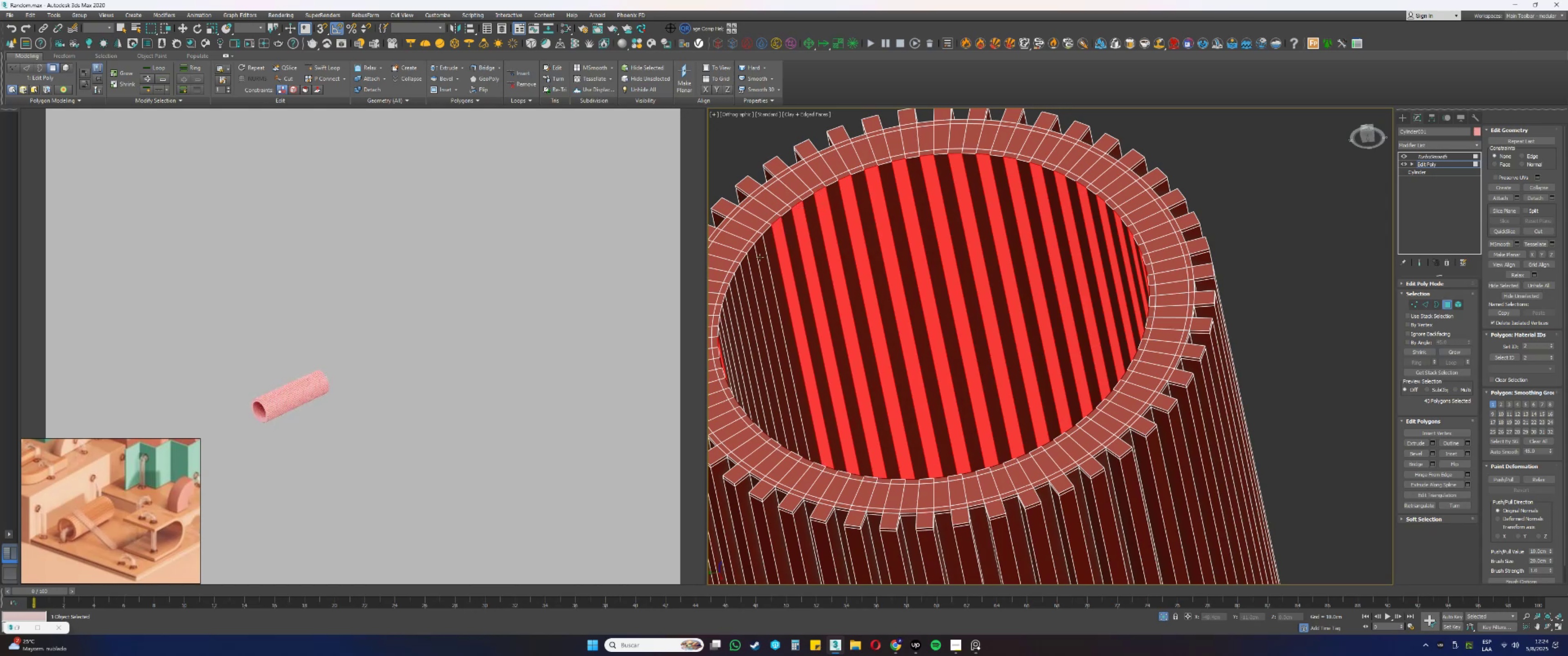 
left_click([760, 258])
 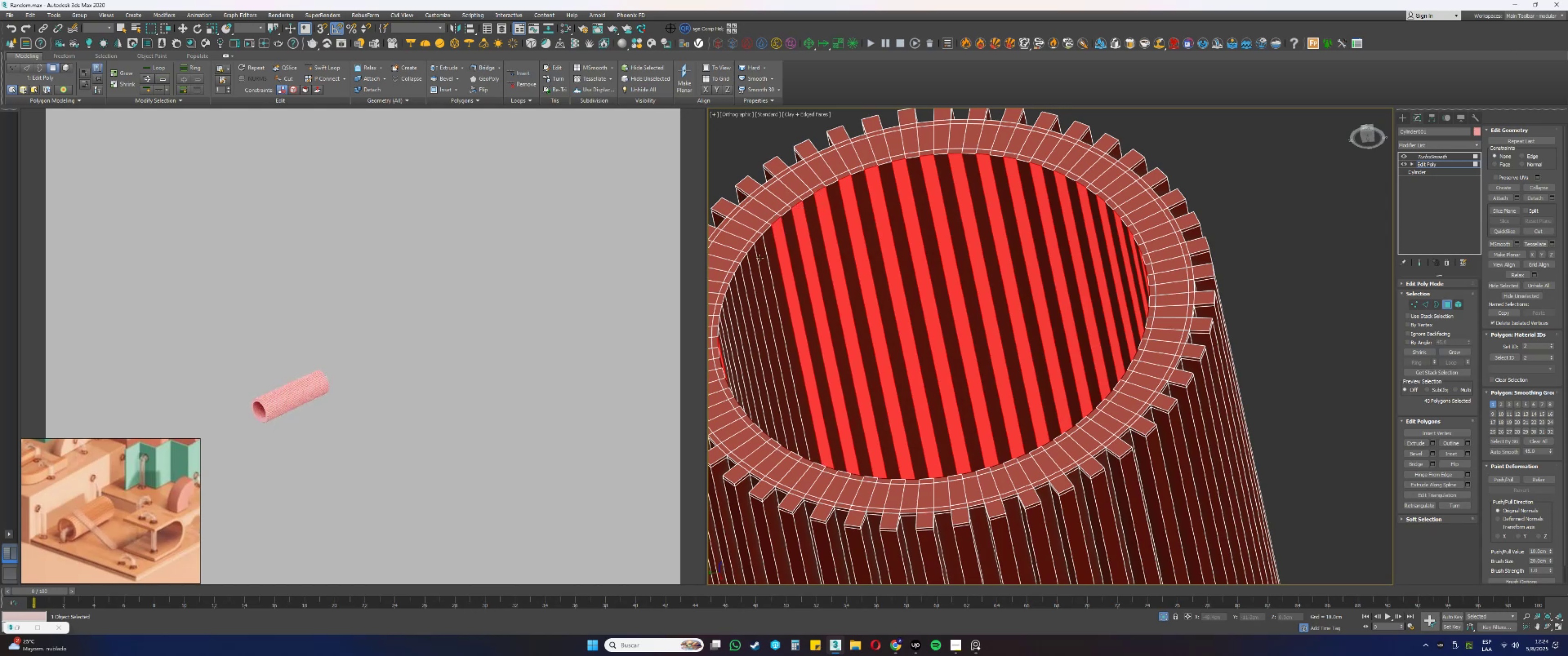 
hold_key(key=ControlLeft, duration=1.1)
 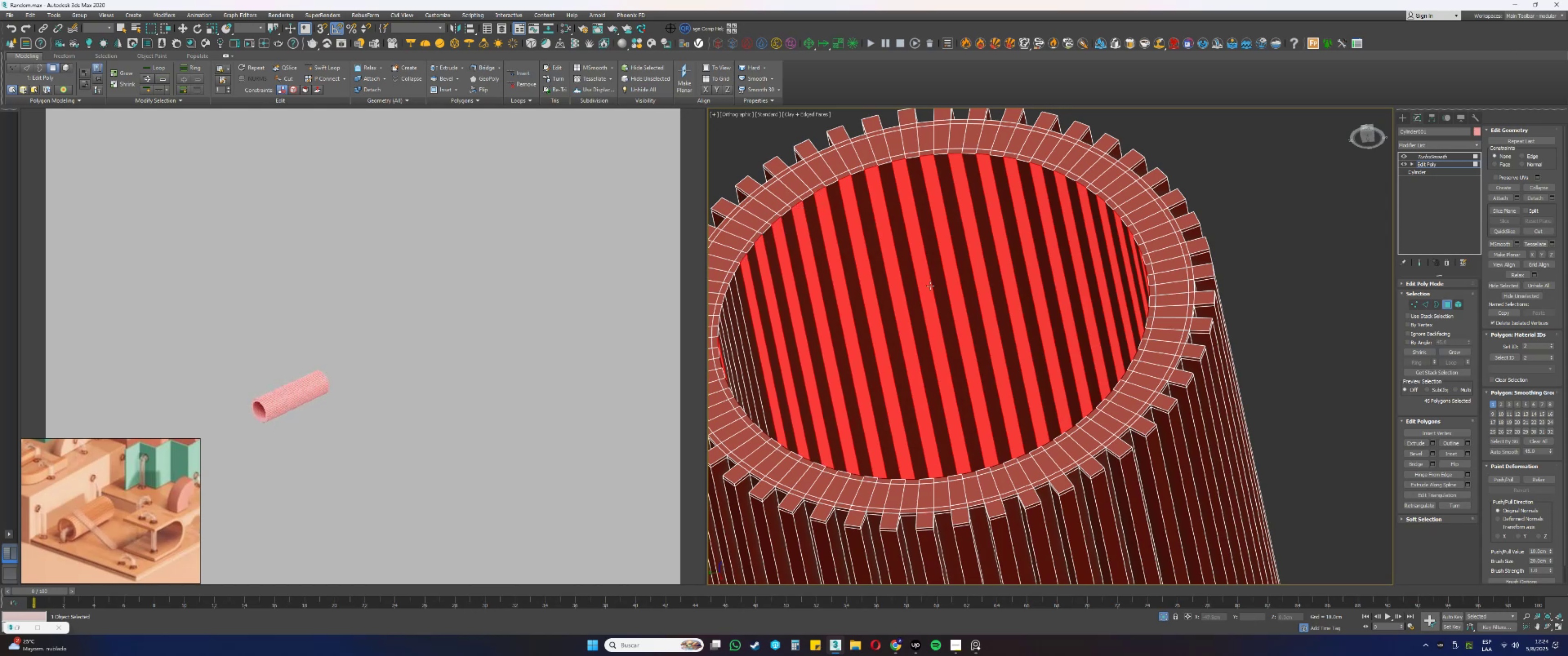 
key(F3)
 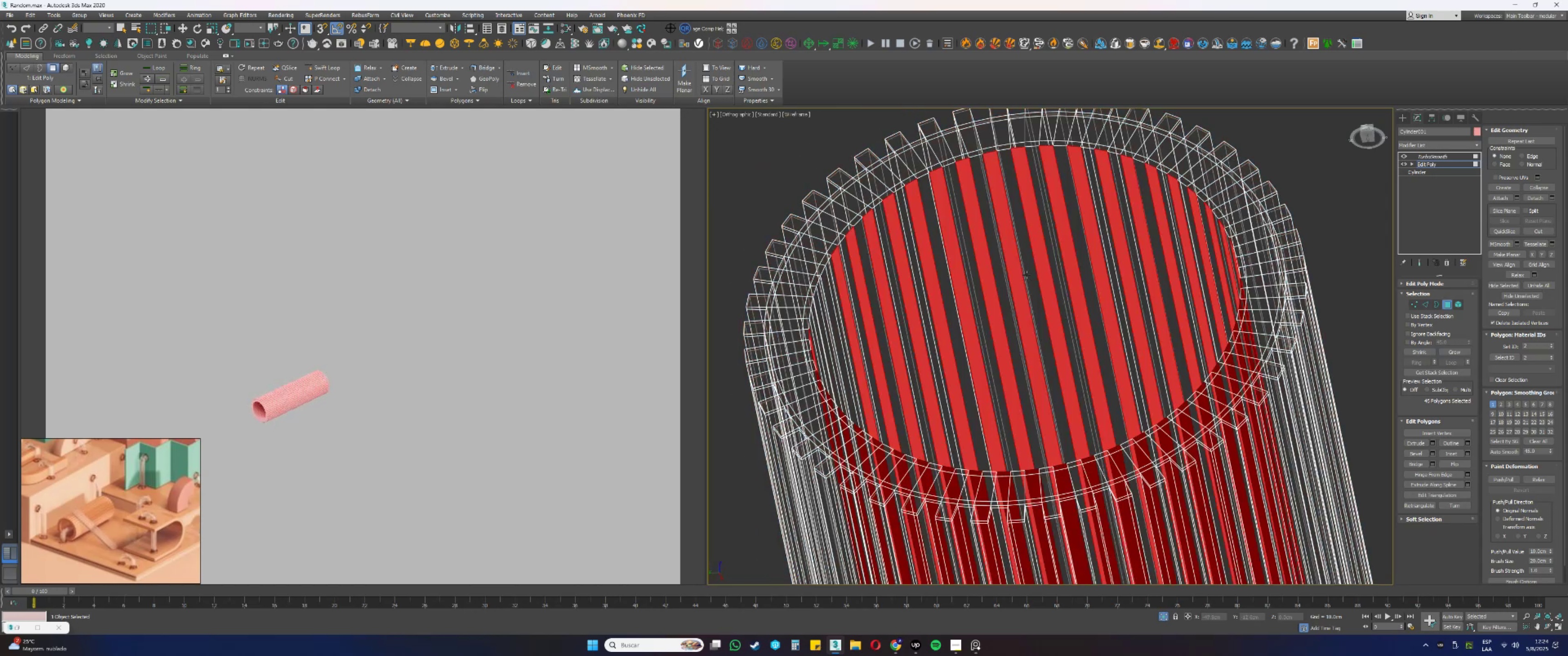 
scroll: coordinate [1026, 275], scroll_direction: down, amount: 2.0
 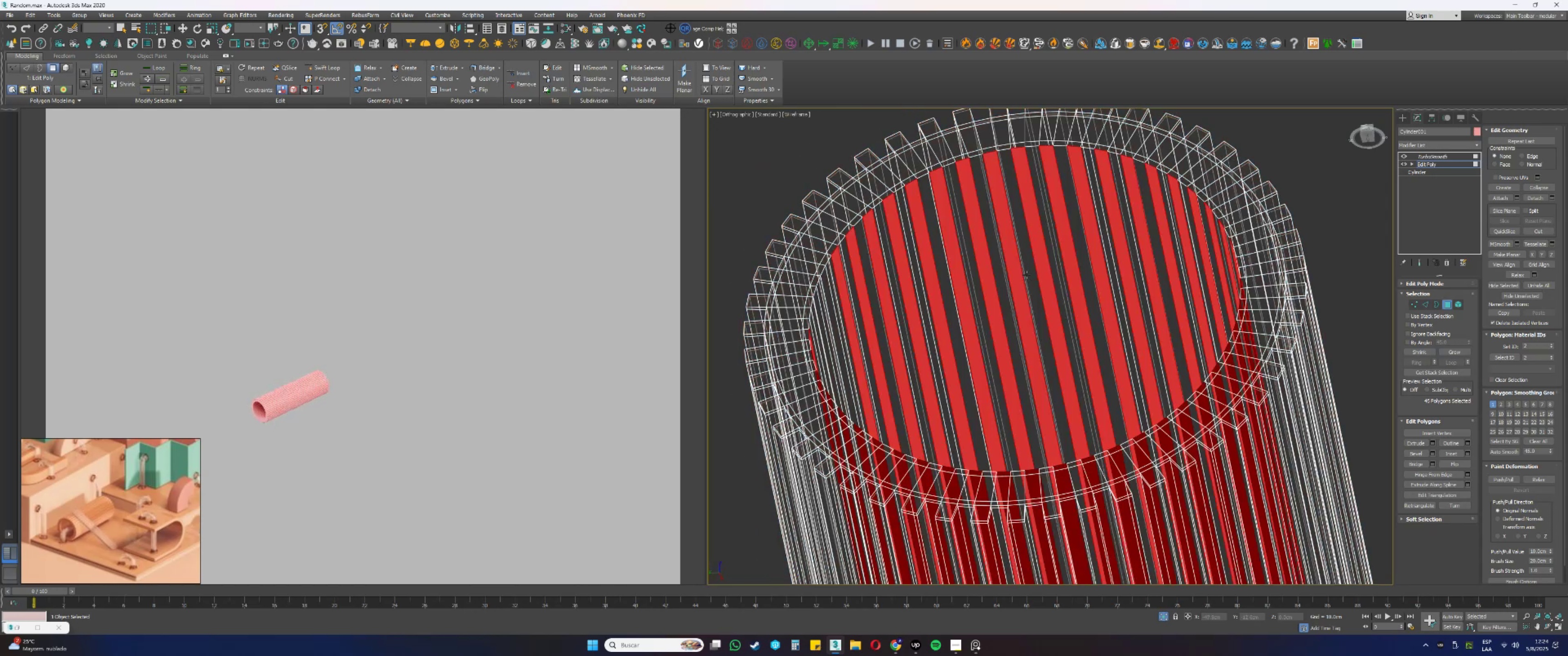 
key(F3)
 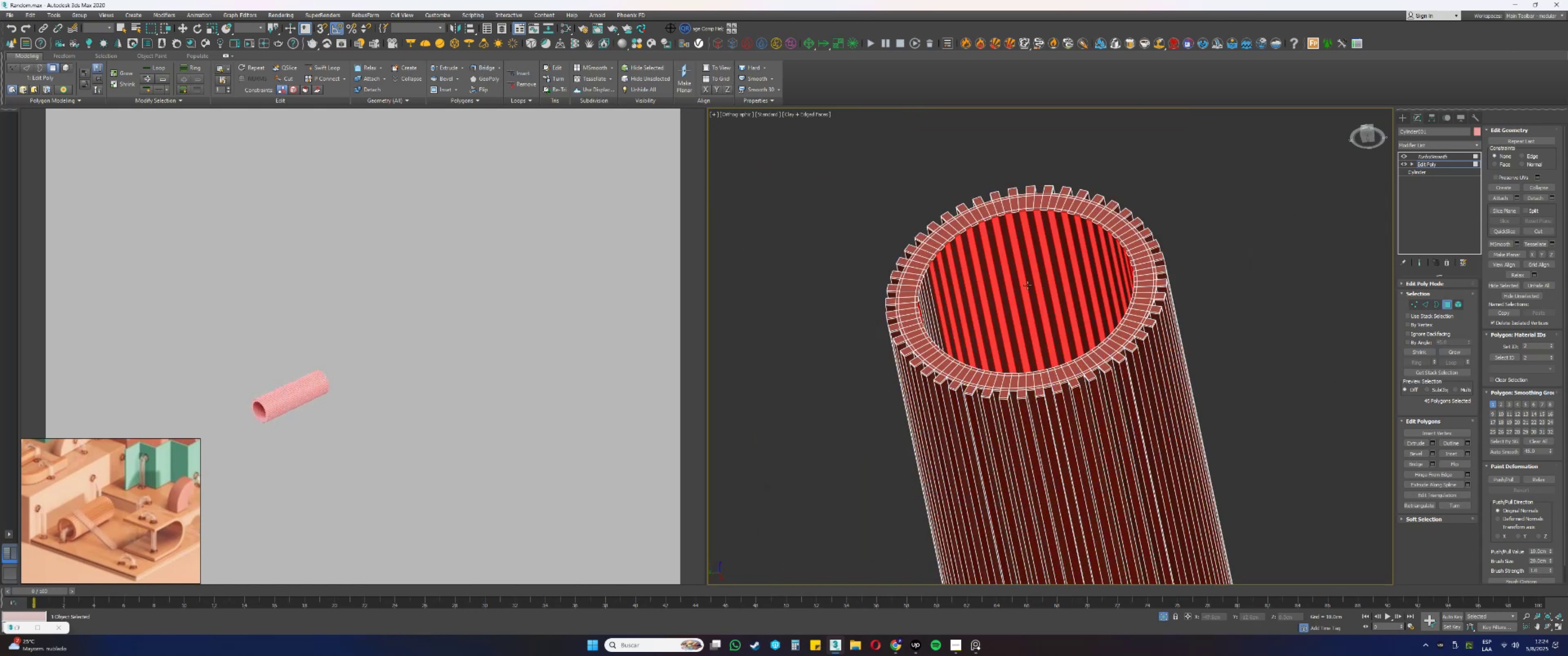 
hold_key(key=AltLeft, duration=0.34)
 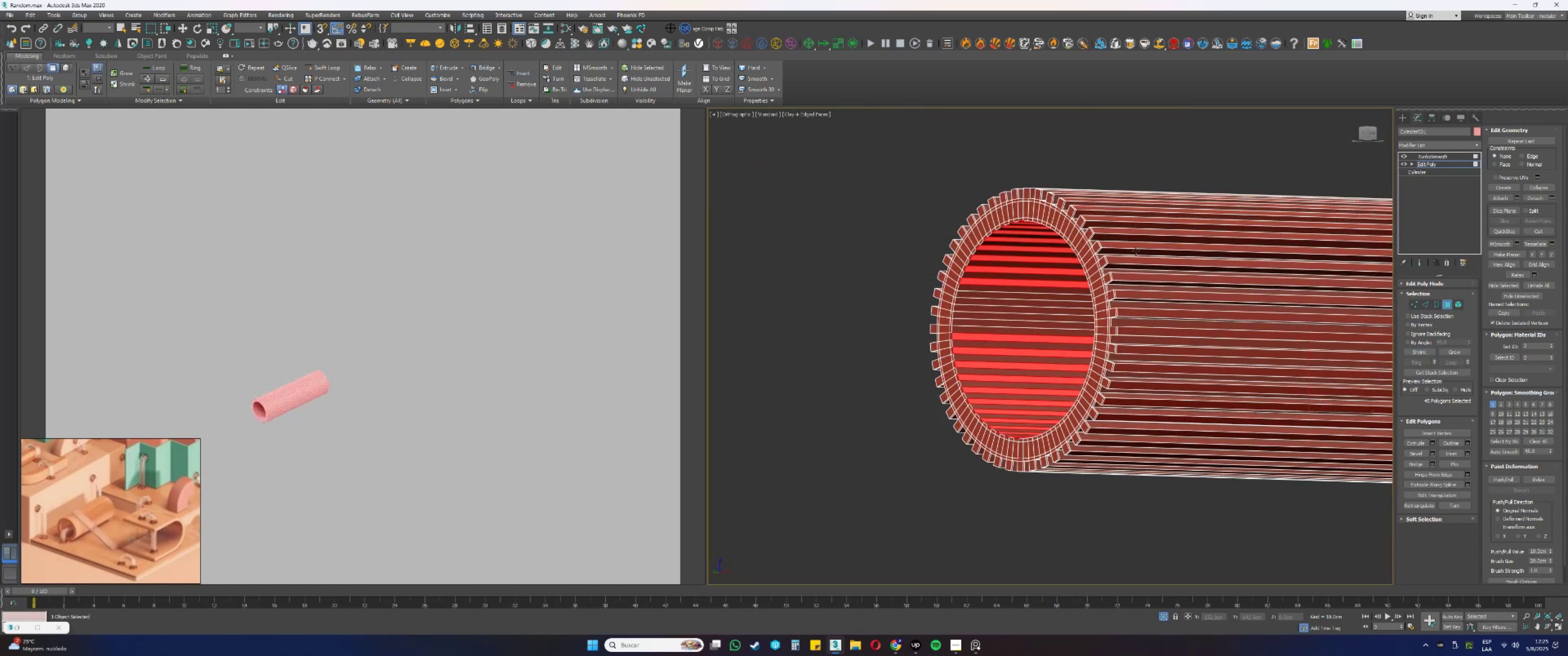 
scroll: coordinate [975, 333], scroll_direction: up, amount: 2.0
 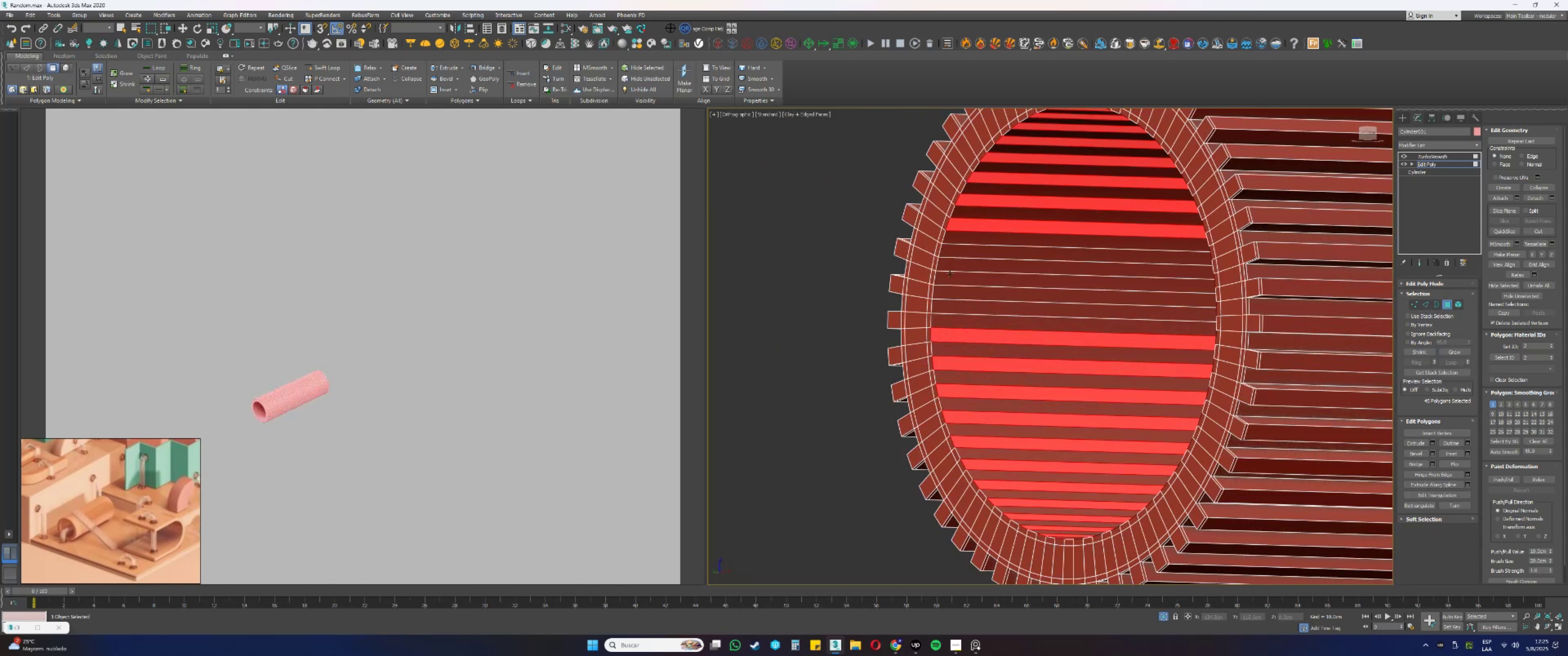 
hold_key(key=ControlLeft, duration=1.4)
left_click([953, 251])
 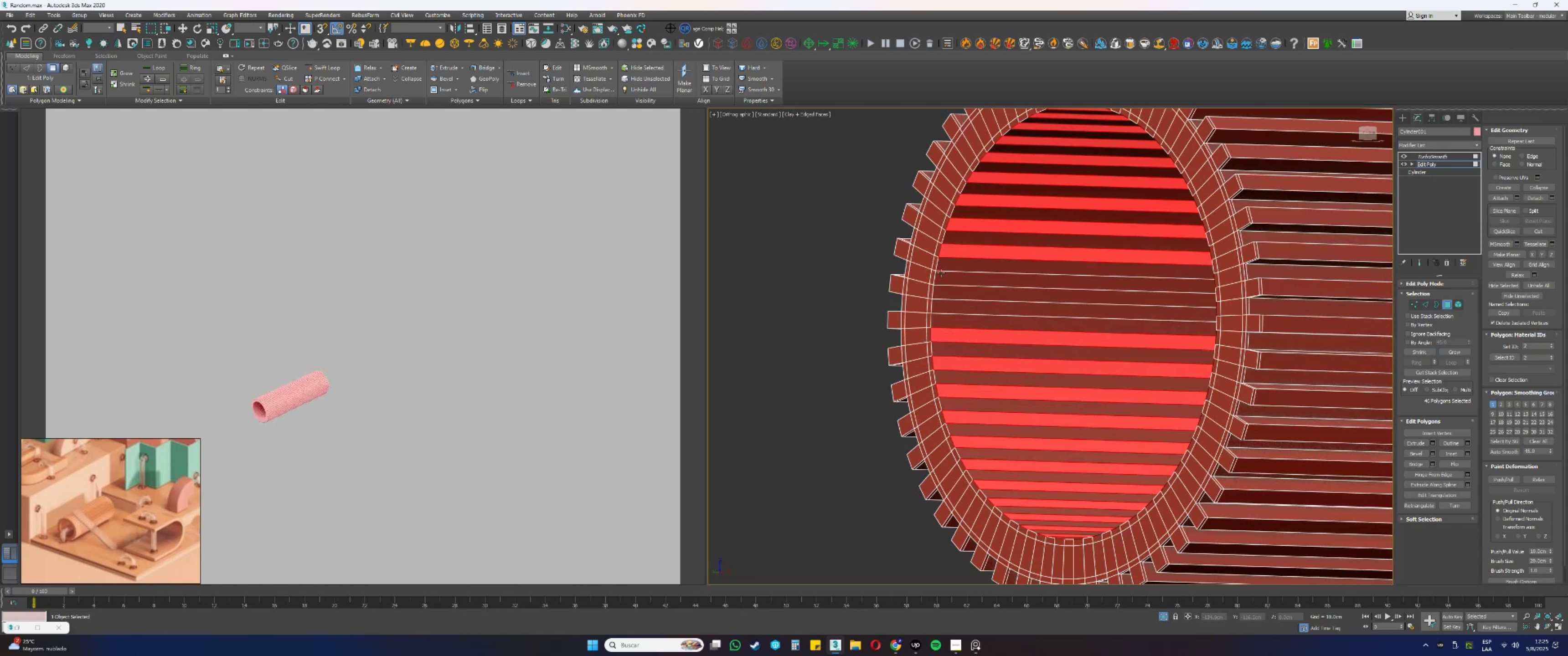 
left_click([941, 276])
 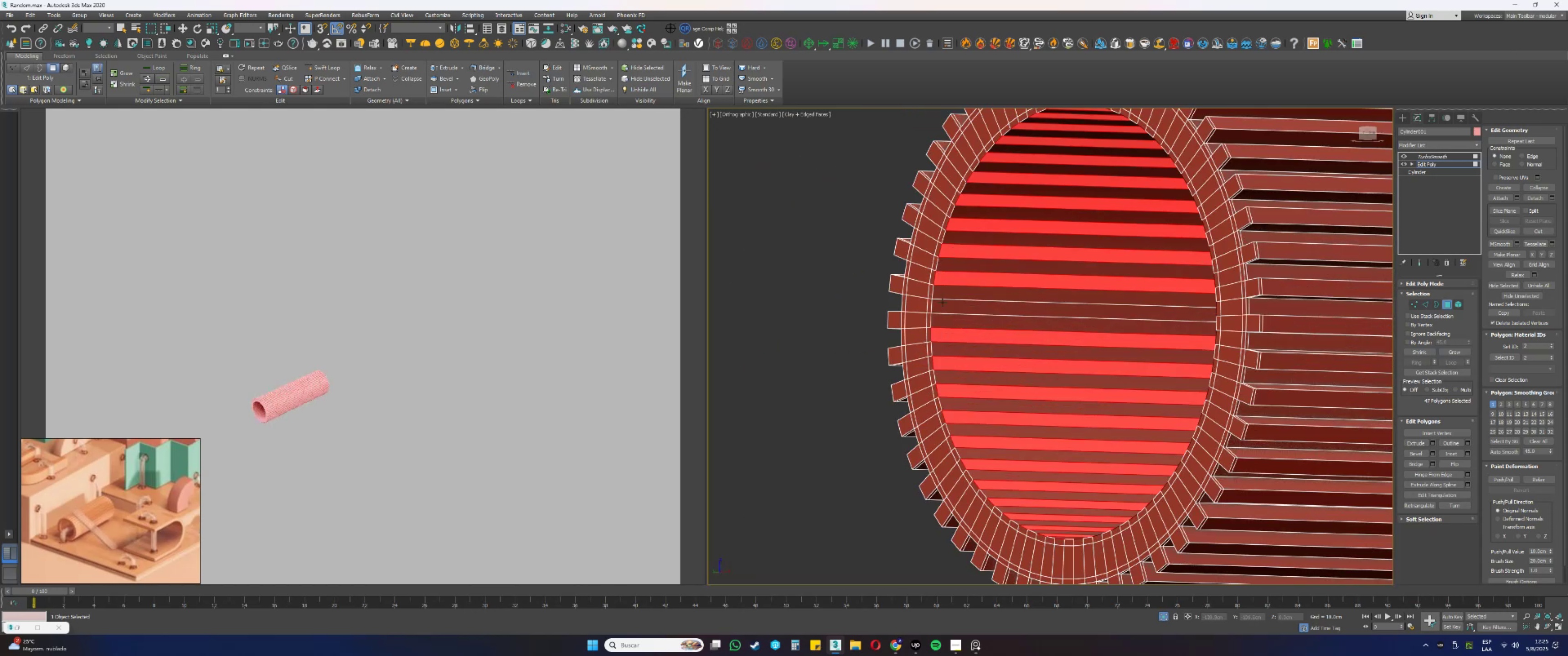 
left_click([942, 306])
 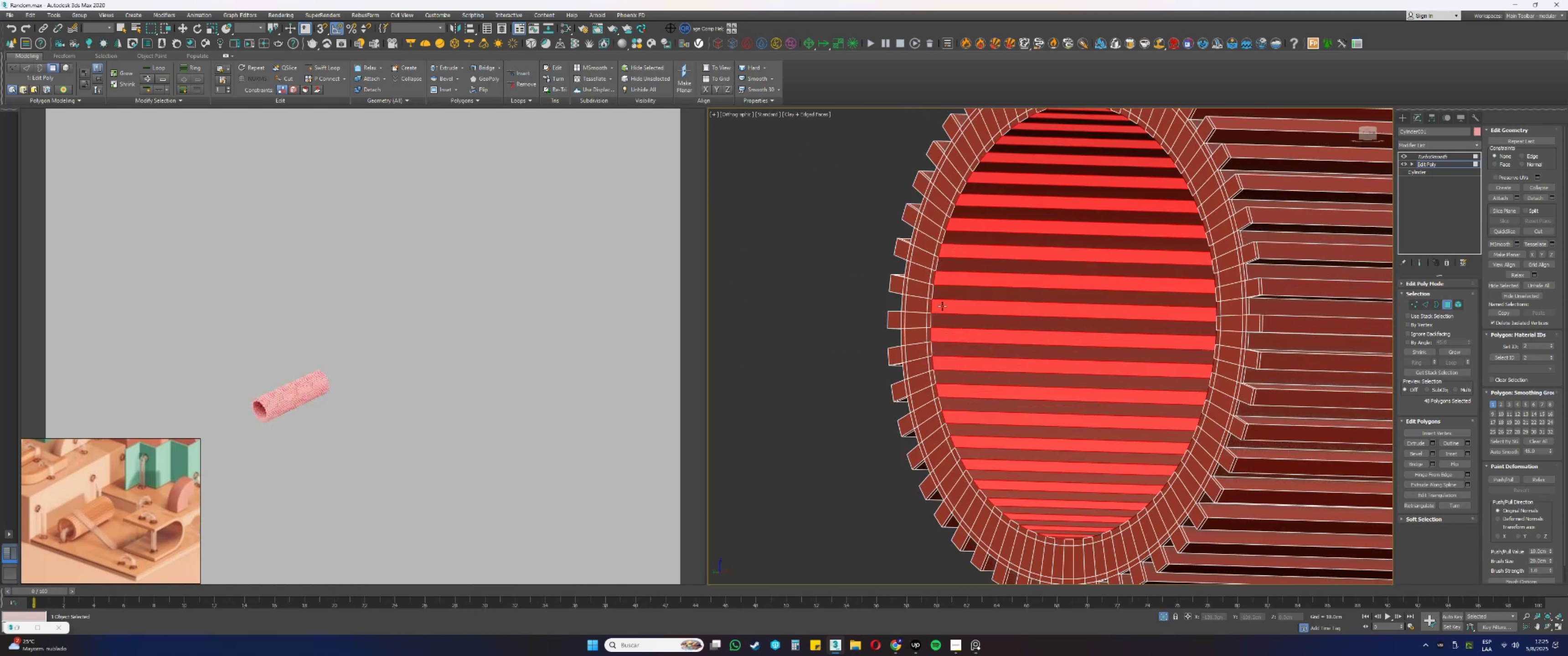 
key(F3)
 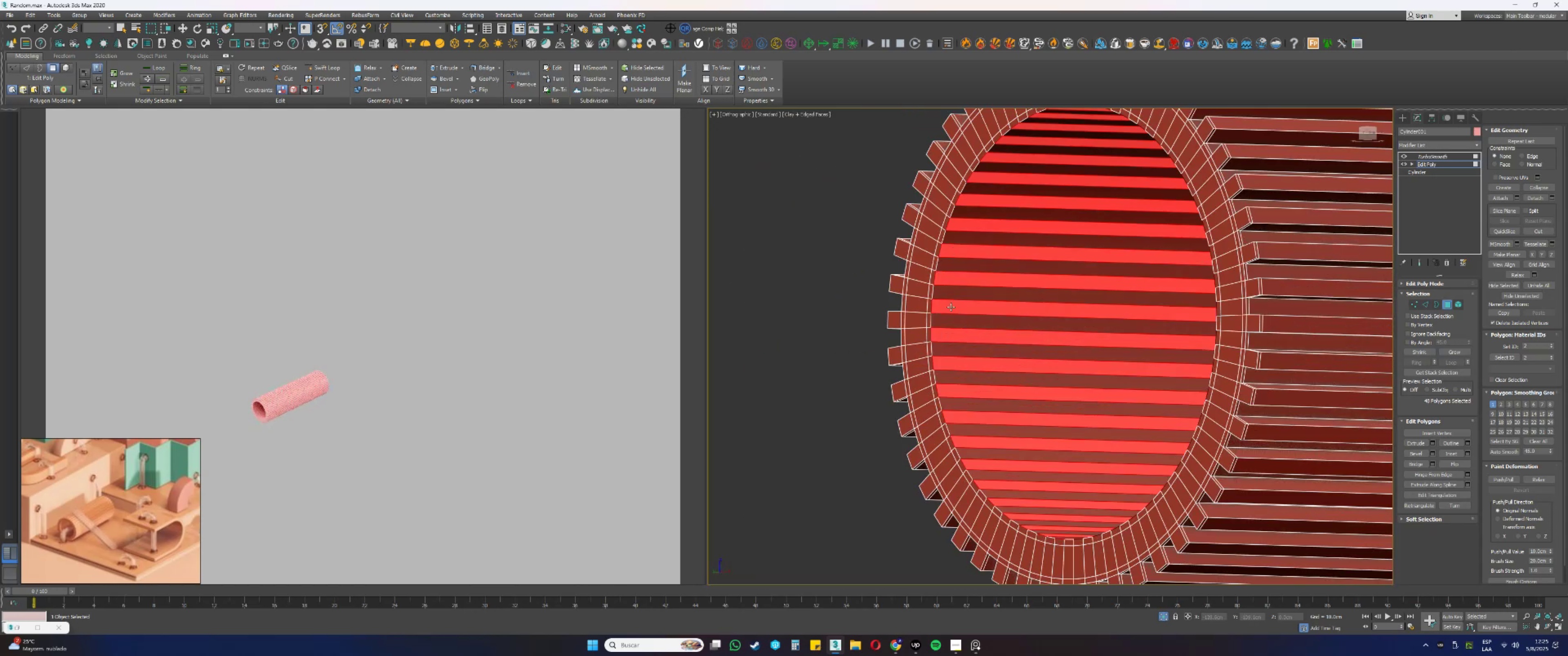 
scroll: coordinate [951, 308], scroll_direction: down, amount: 5.0
 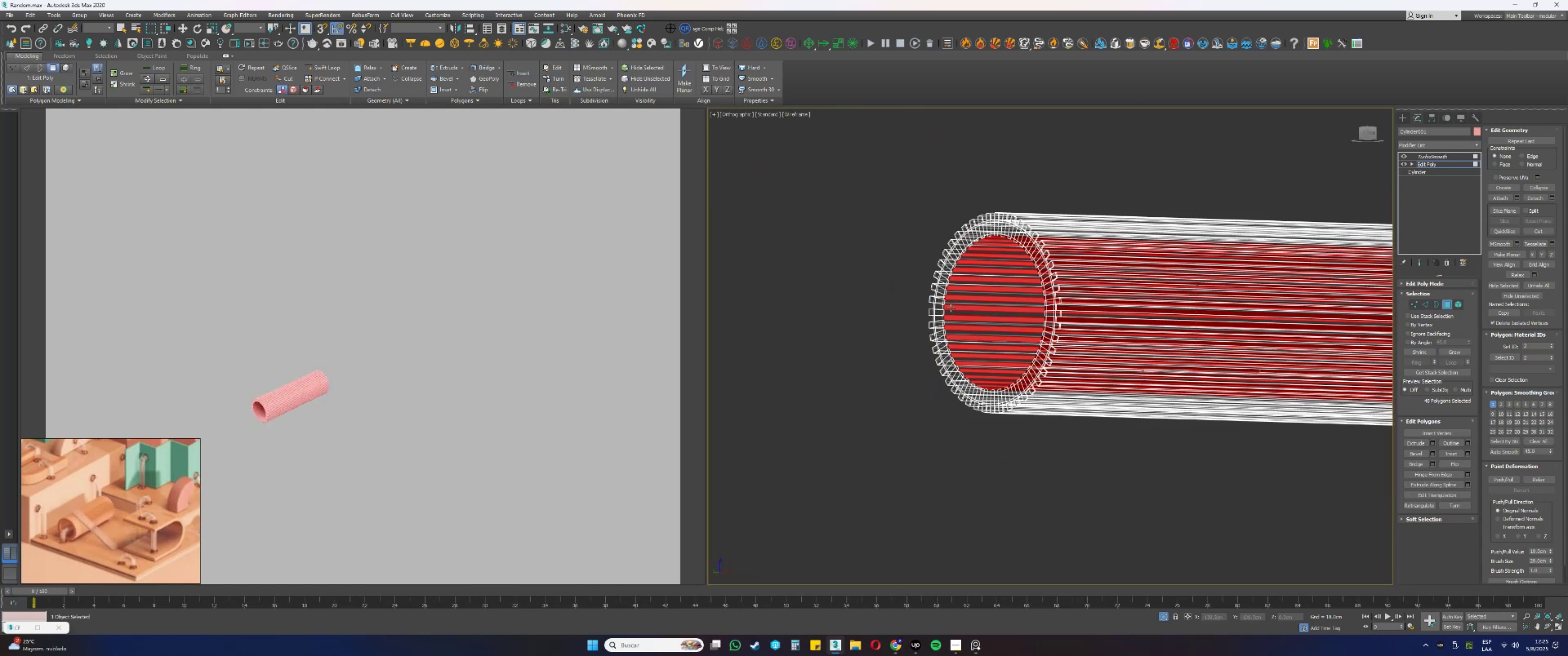 
key(F3)
 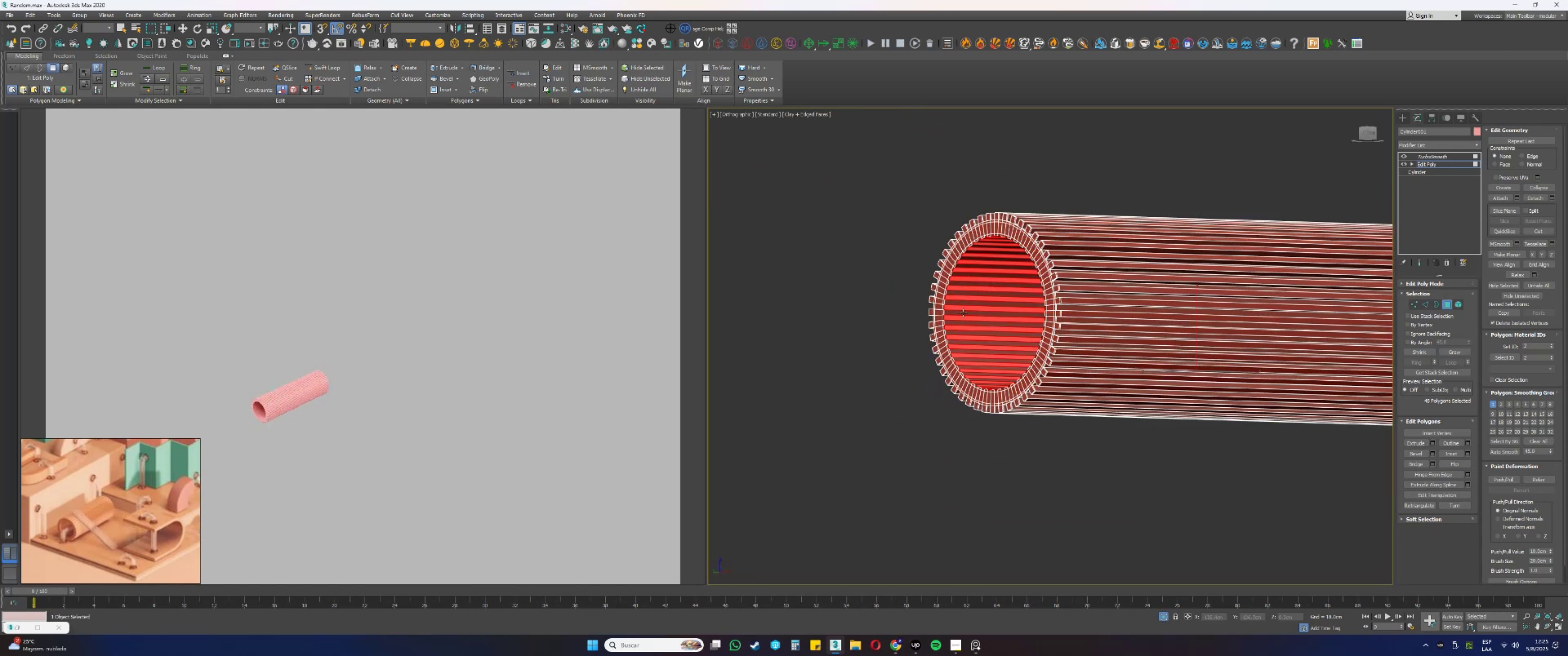 
key(Alt+AltLeft)
 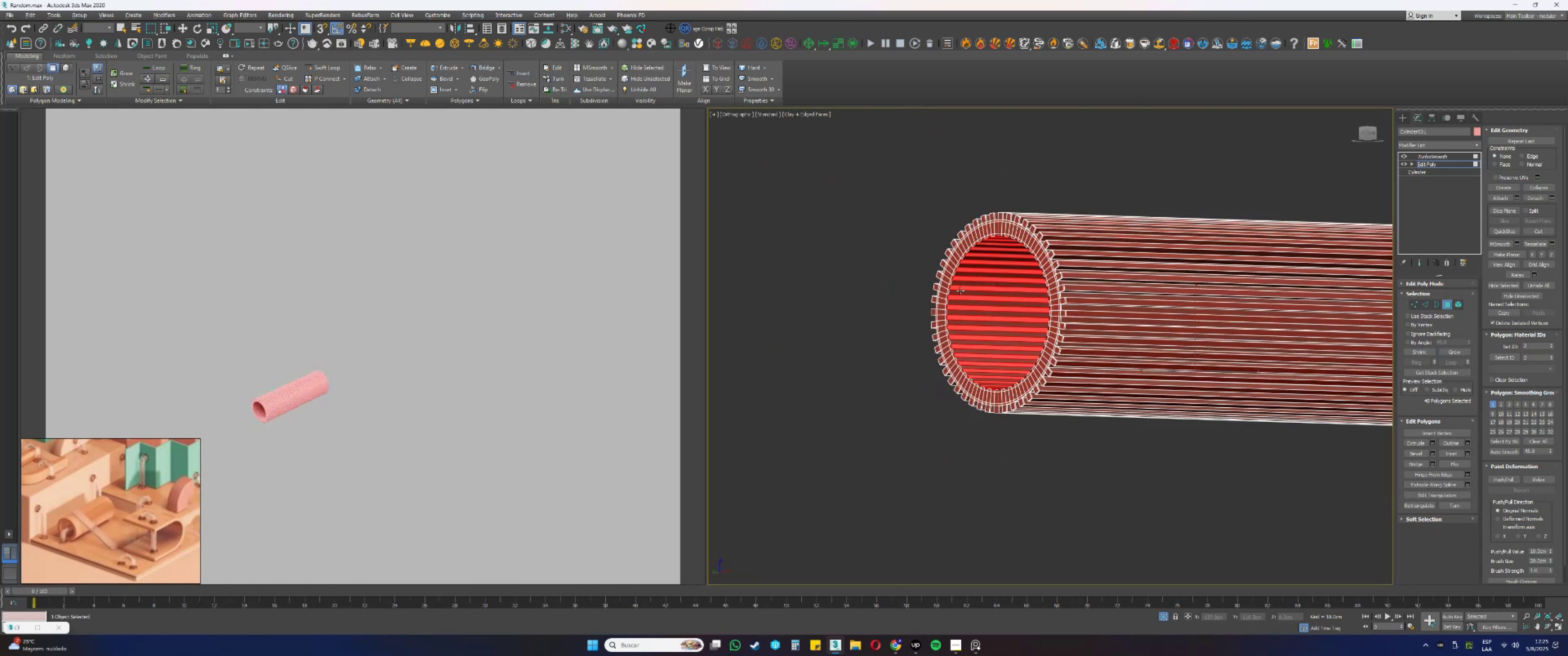 
scroll: coordinate [965, 267], scroll_direction: up, amount: 4.0
 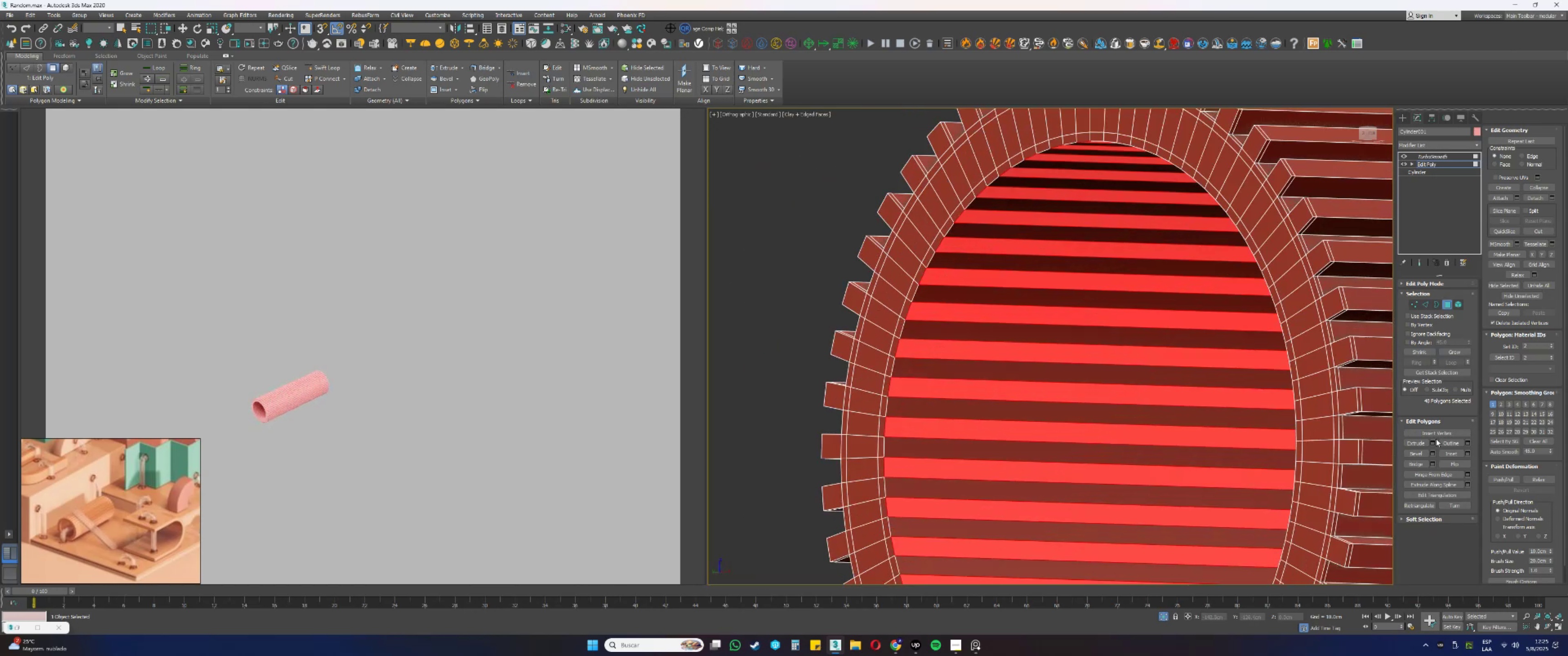 
left_click([1435, 442])
 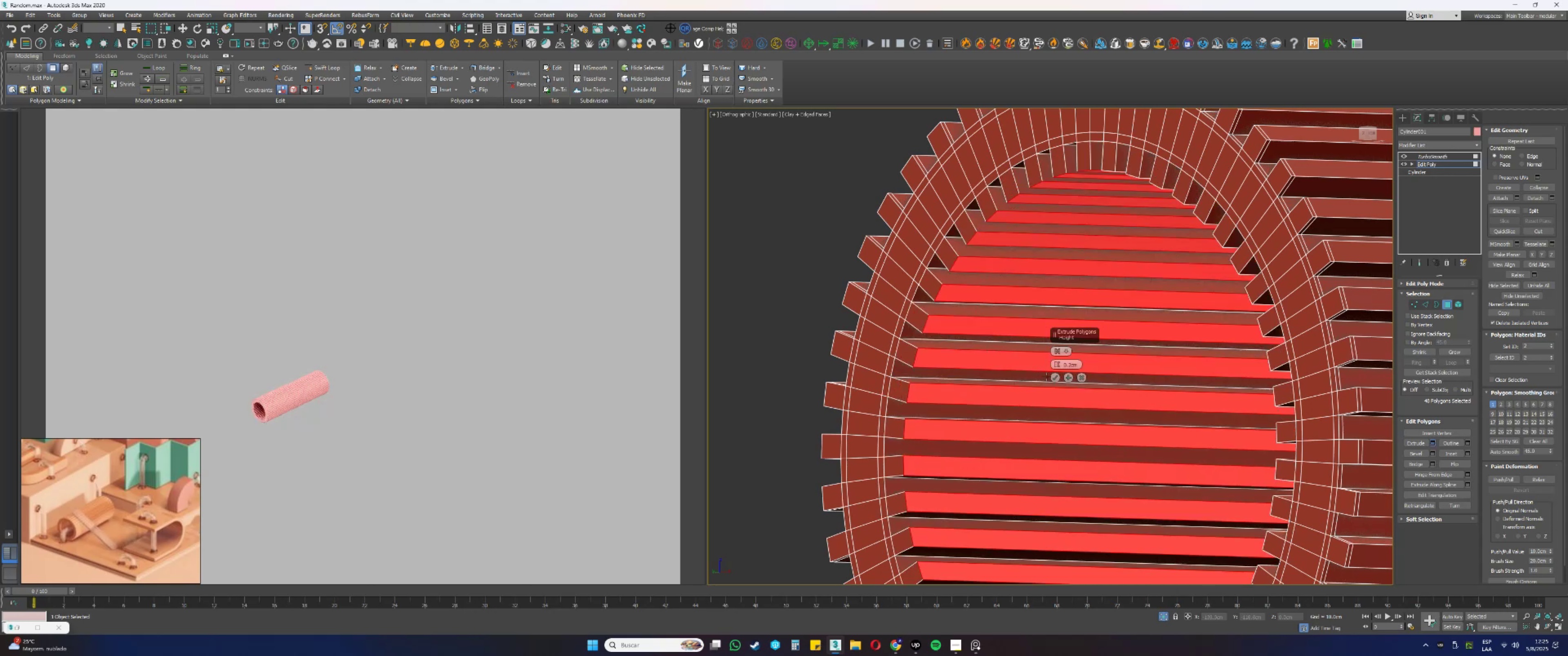 
left_click([1055, 376])
 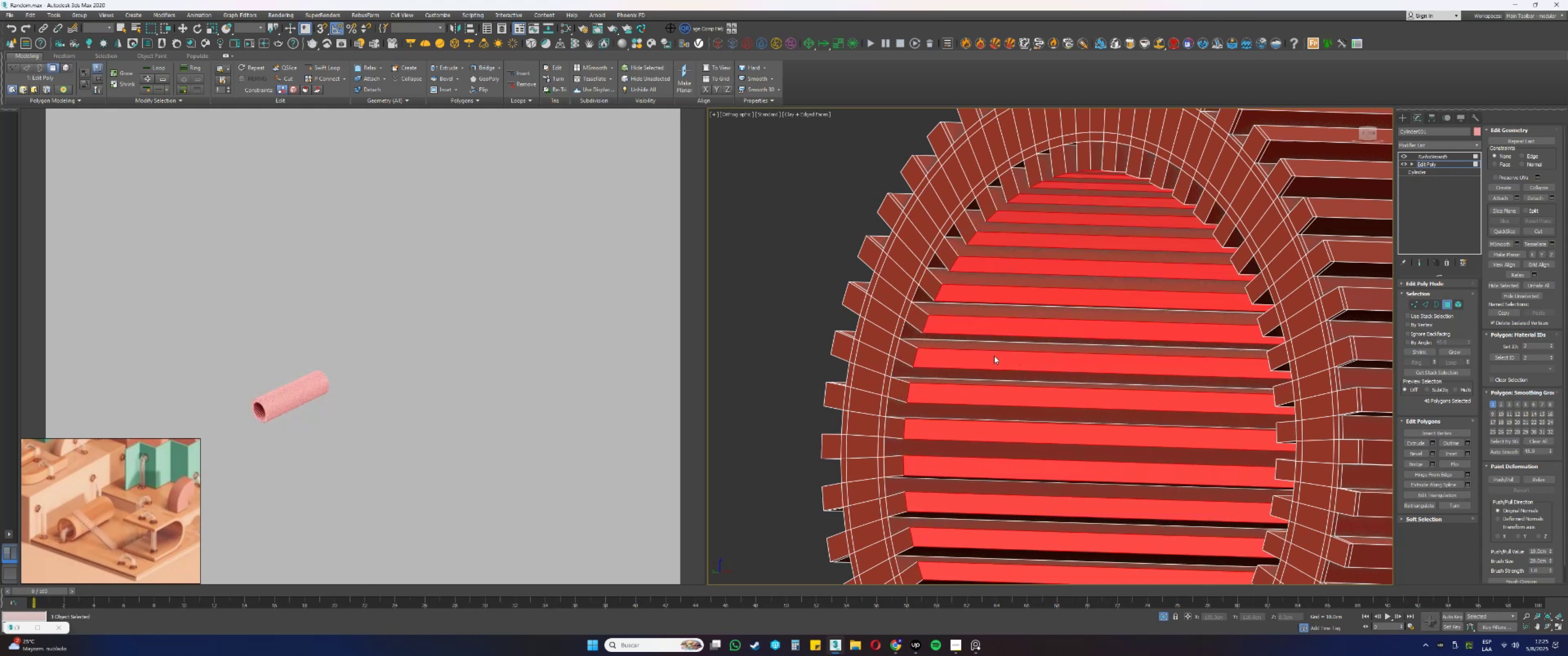 
scroll: coordinate [980, 351], scroll_direction: up, amount: 1.0
 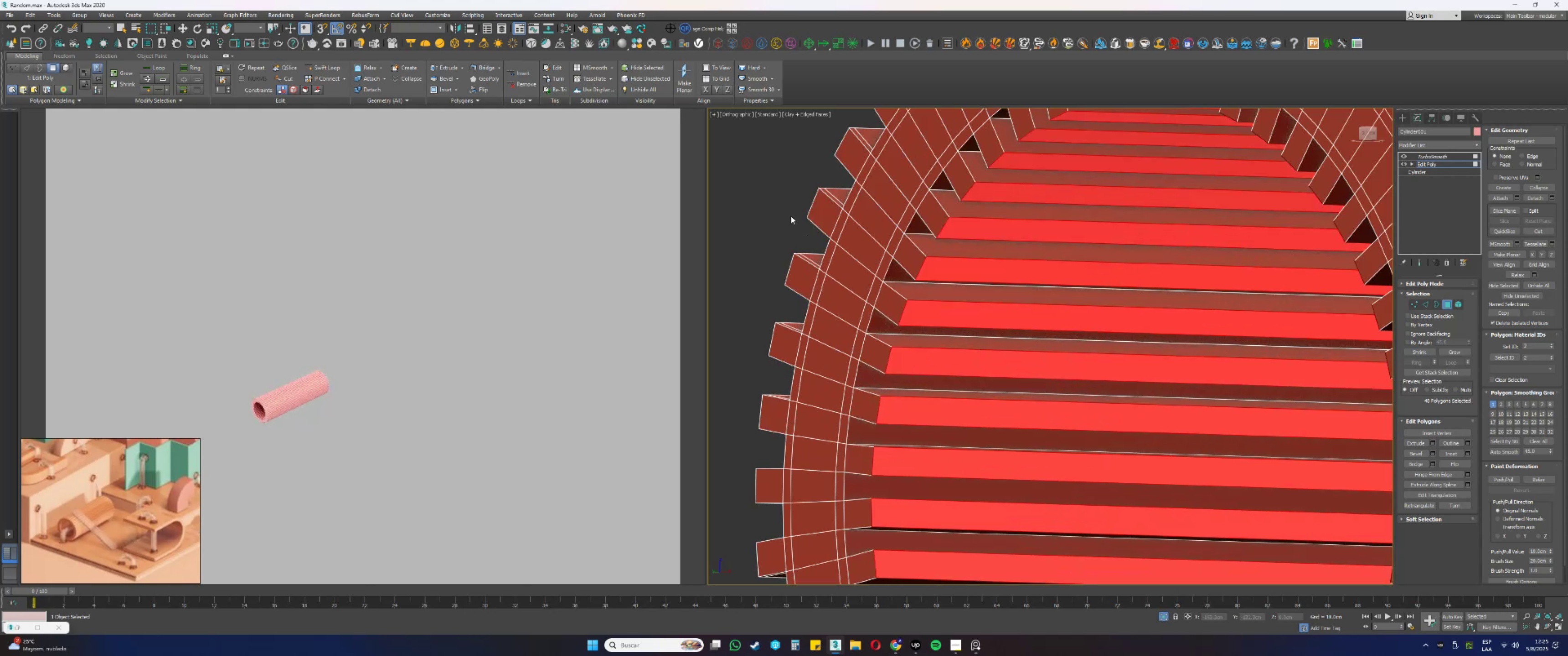 
key(1)
 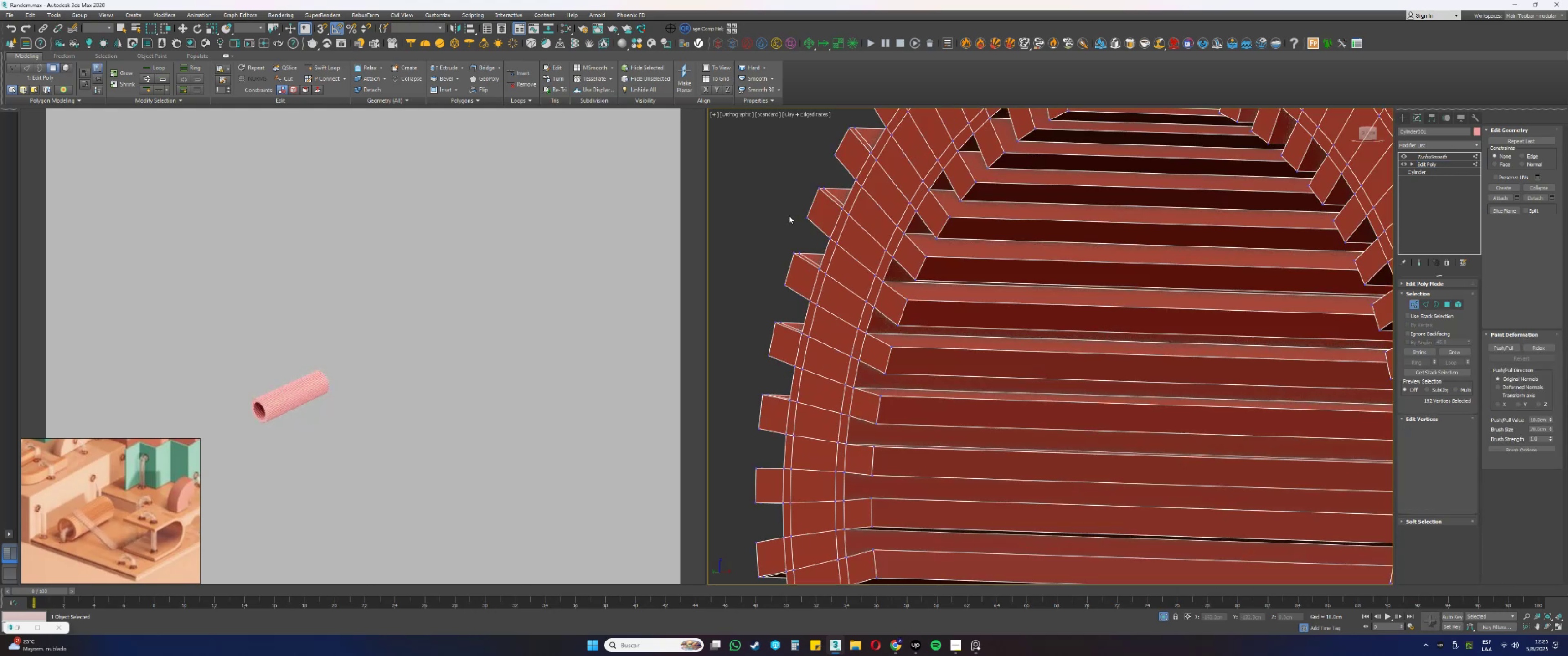 
left_click([789, 215])
 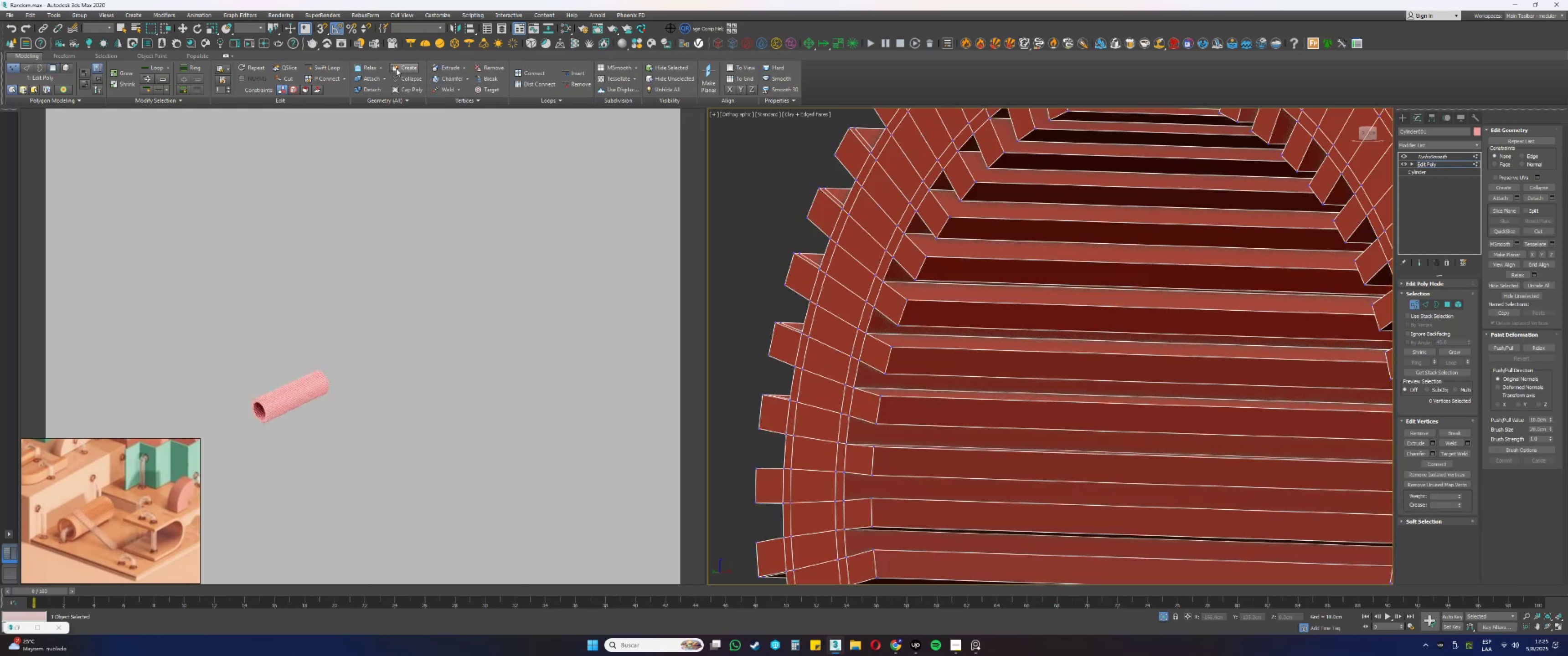 
left_click([339, 67])
 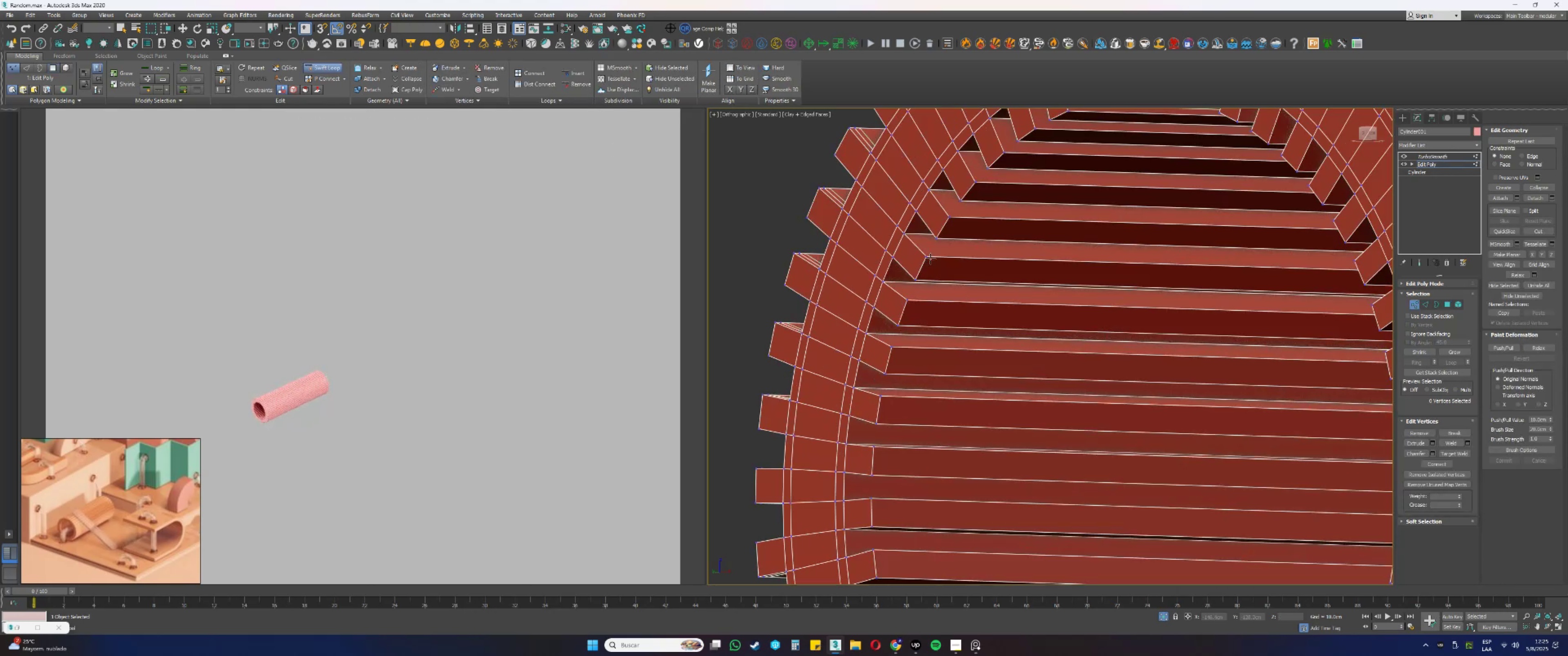 
scroll: coordinate [934, 256], scroll_direction: up, amount: 3.0
 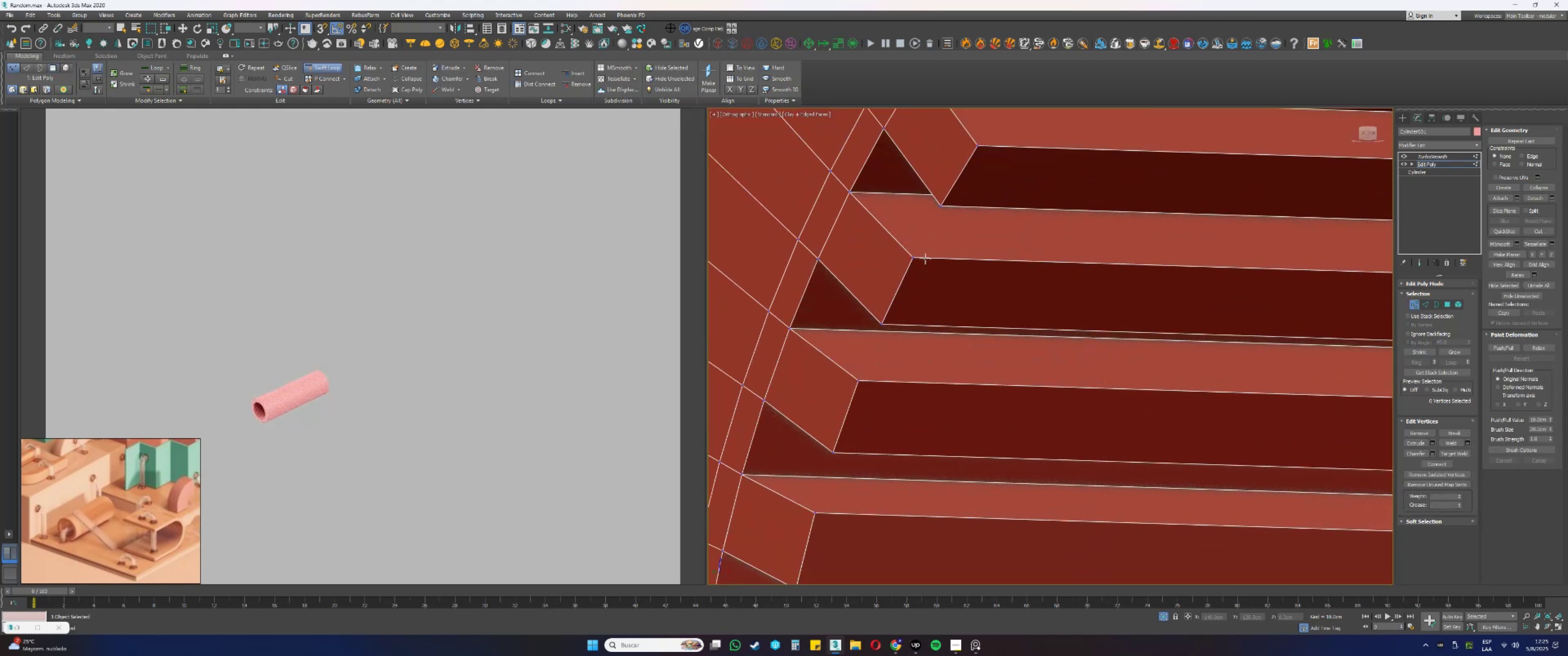 
scroll: coordinate [923, 258], scroll_direction: down, amount: 1.0
 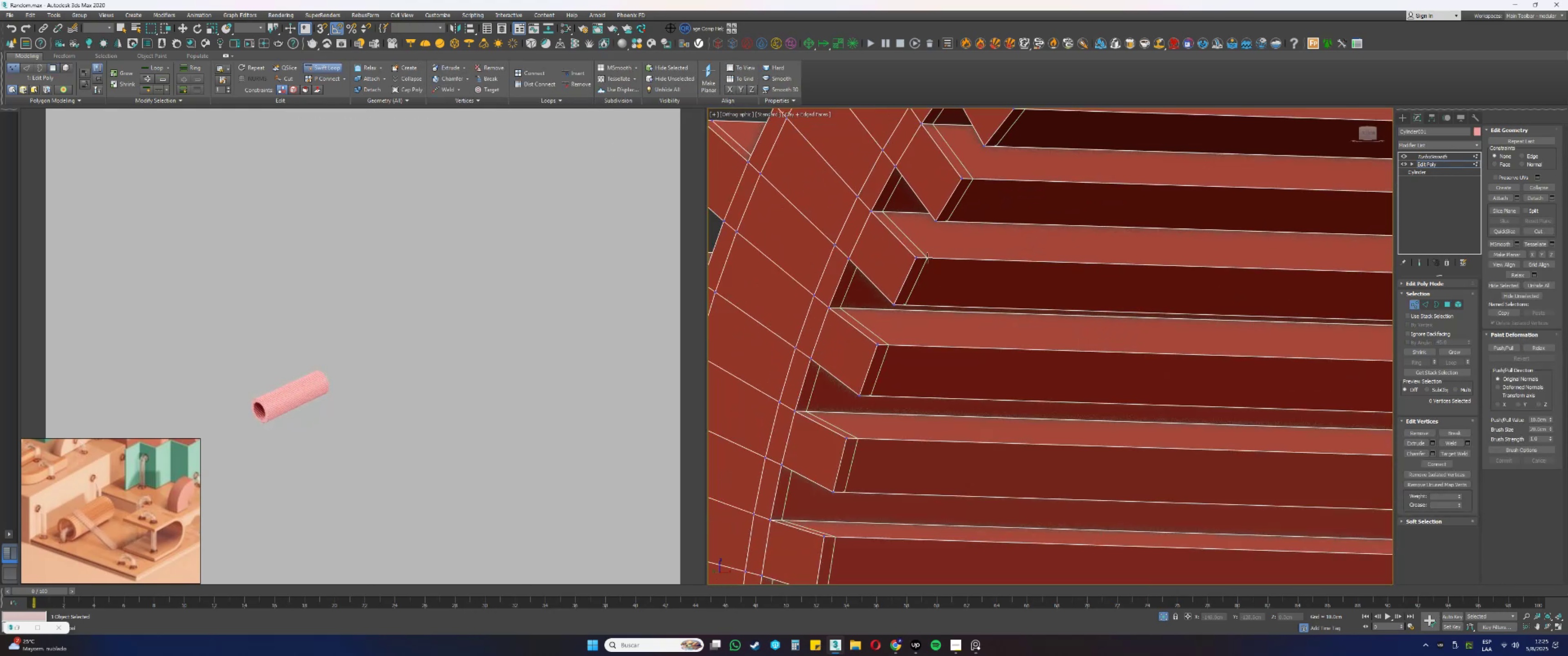 
left_click([927, 257])
 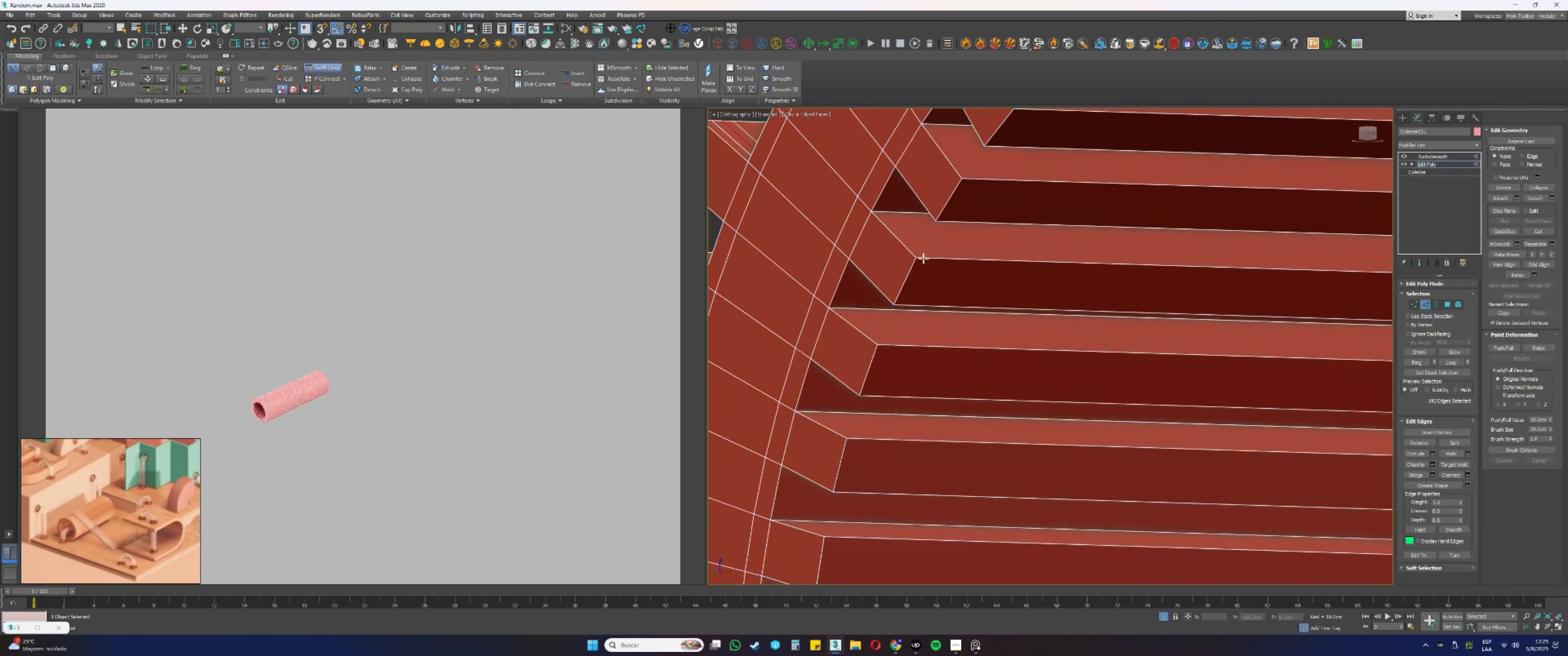 
key(Control+ControlLeft)
 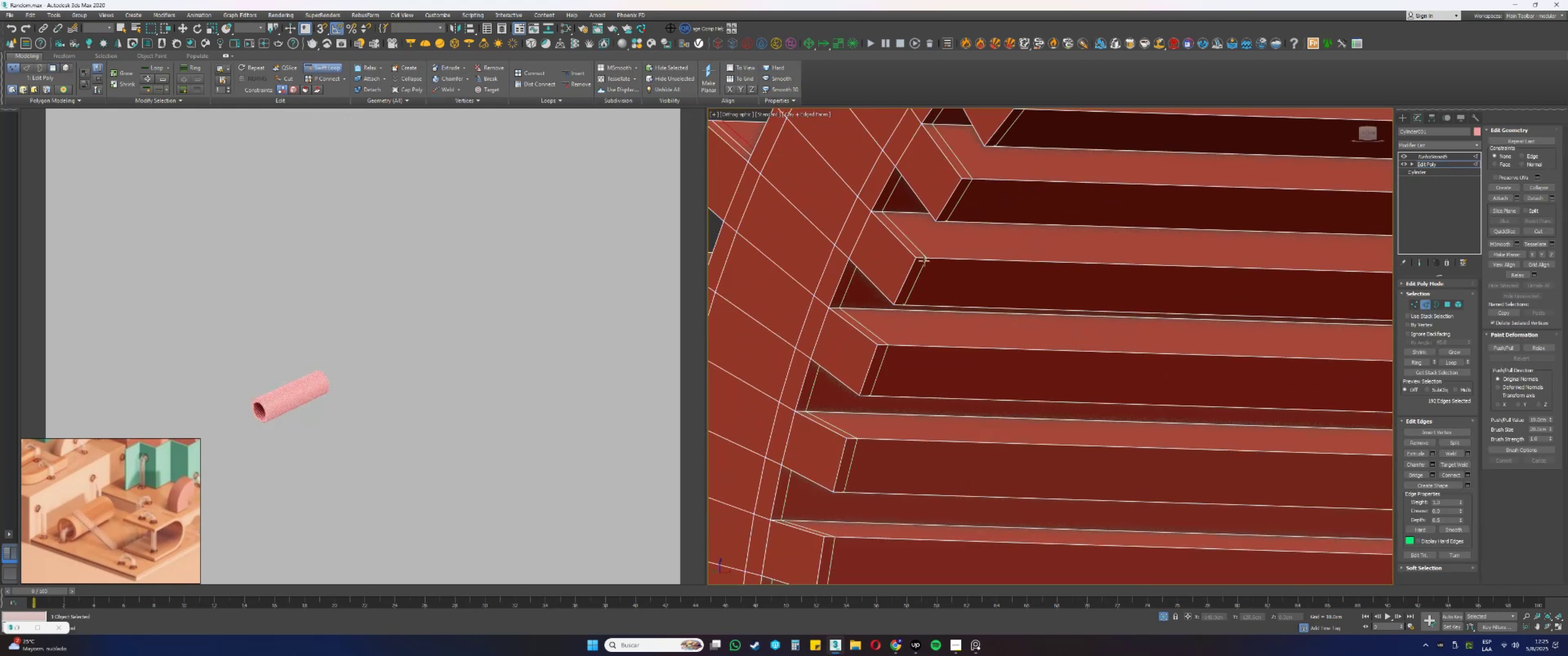 
key(Control+Z)
 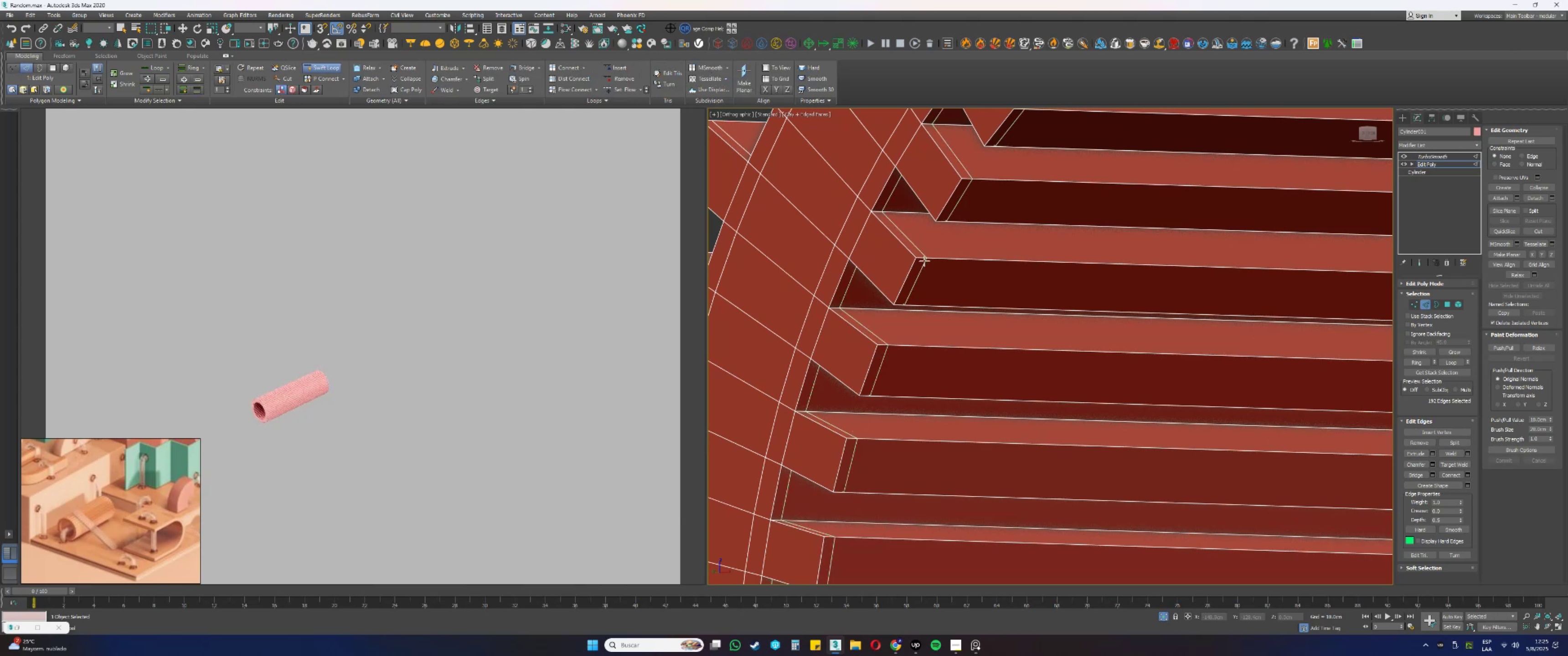 
left_click([924, 261])
 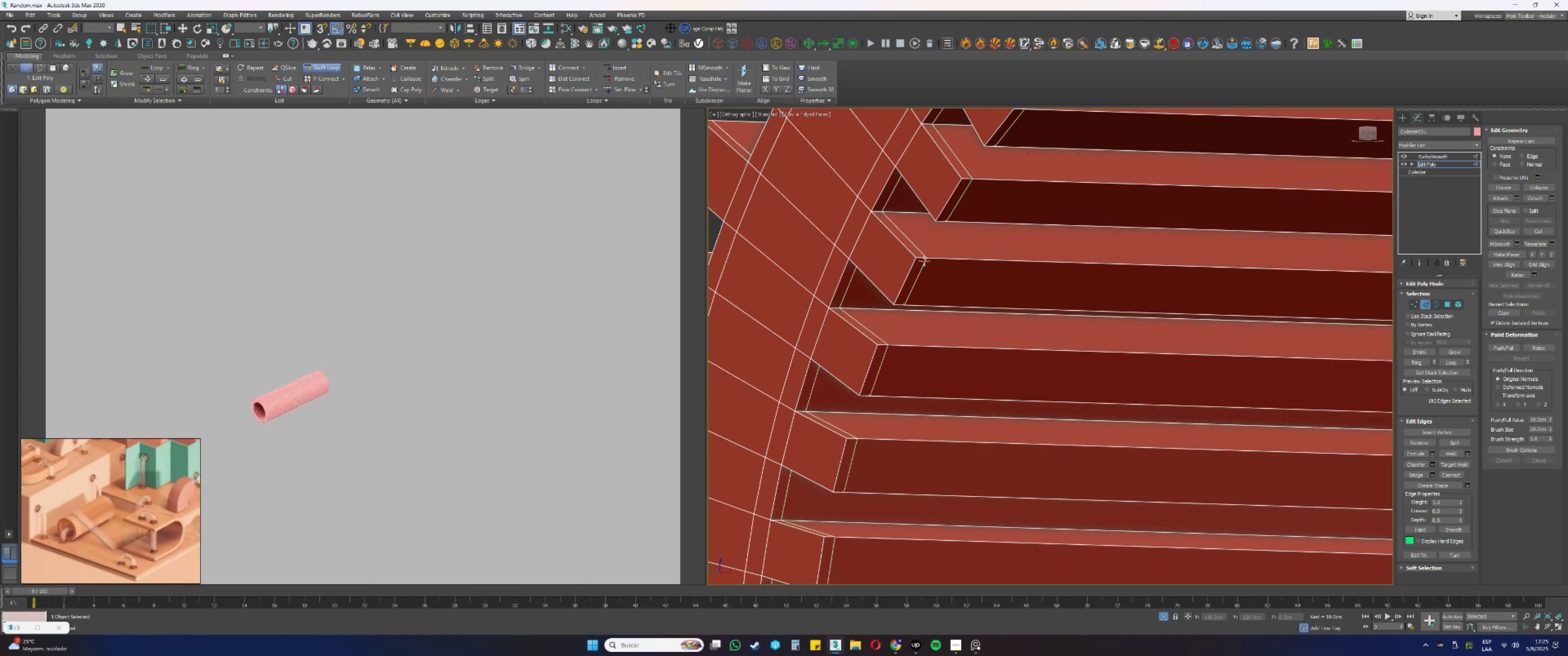 
scroll: coordinate [910, 293], scroll_direction: down, amount: 13.0
 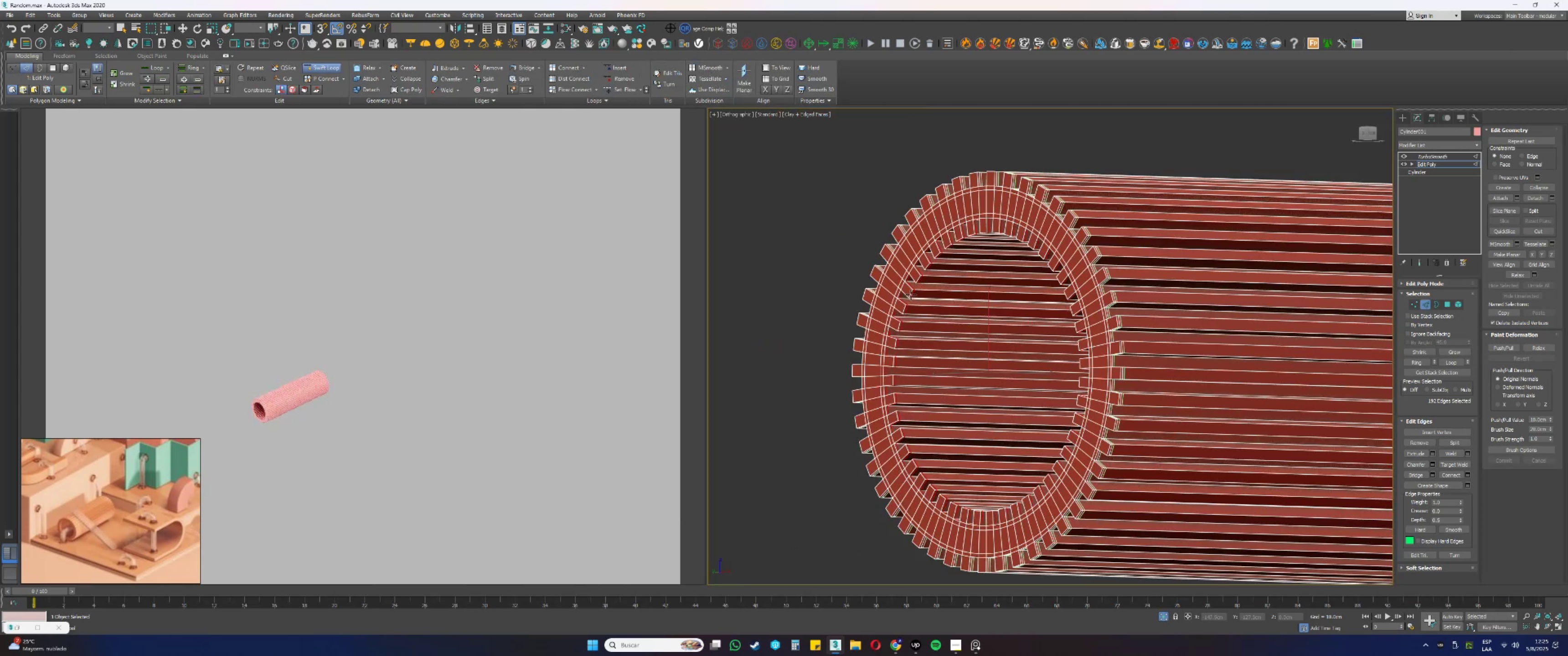 
hold_key(key=AltLeft, duration=0.43)
 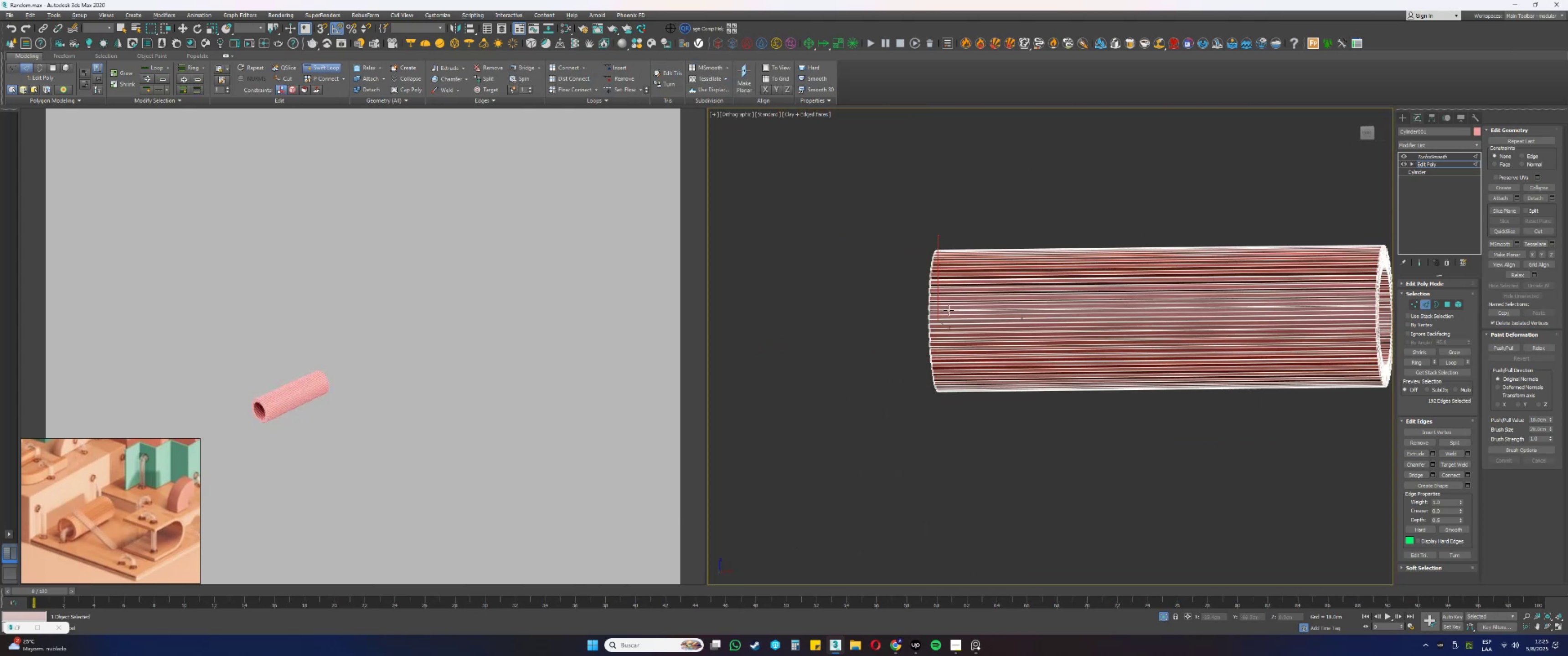 
key(Alt+AltLeft)
 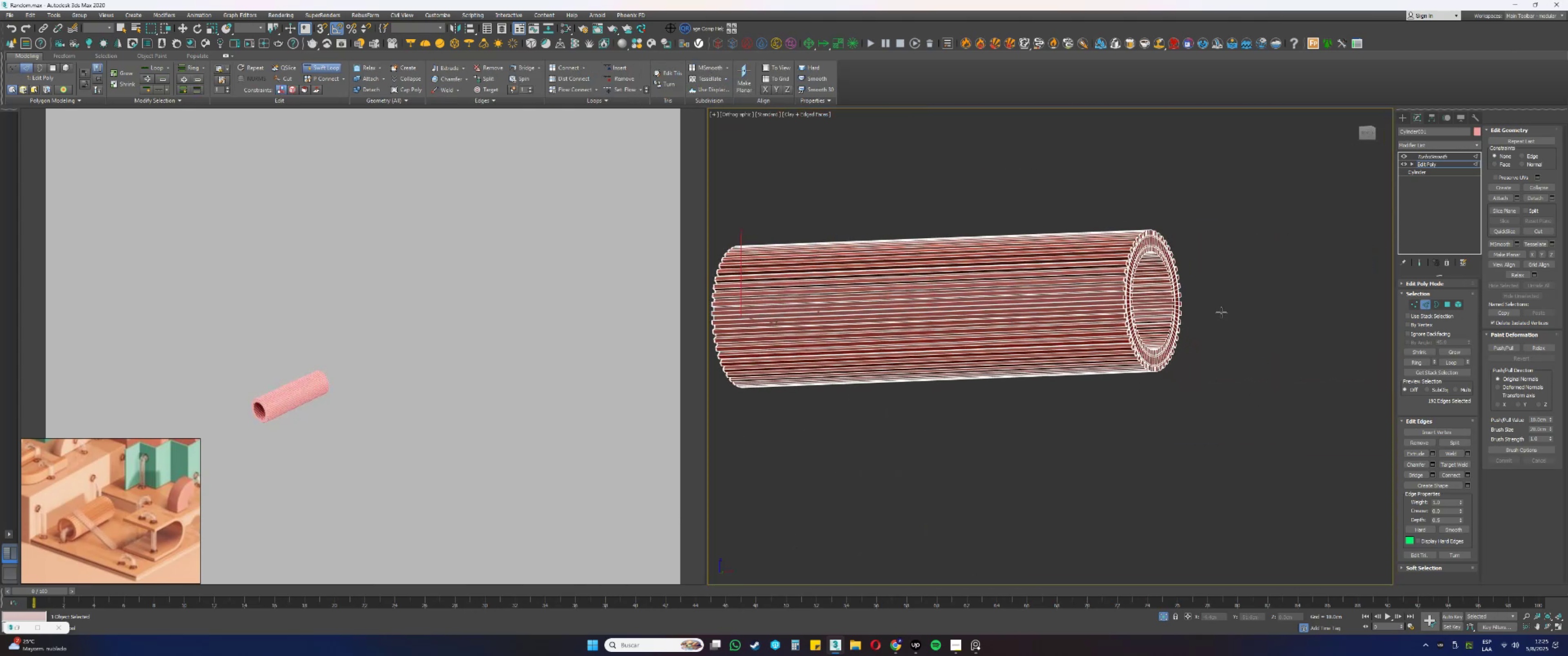 
scroll: coordinate [1195, 275], scroll_direction: up, amount: 7.0
 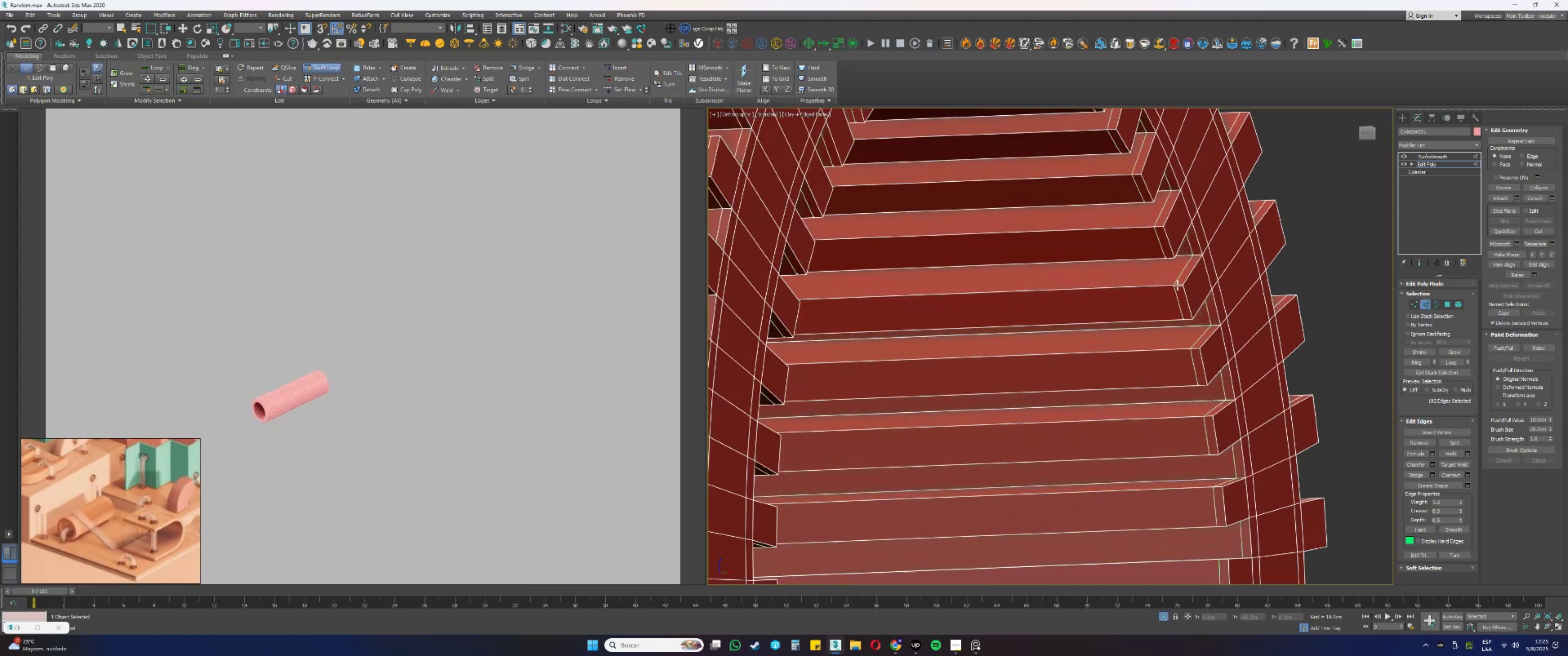 
left_click([1177, 285])
 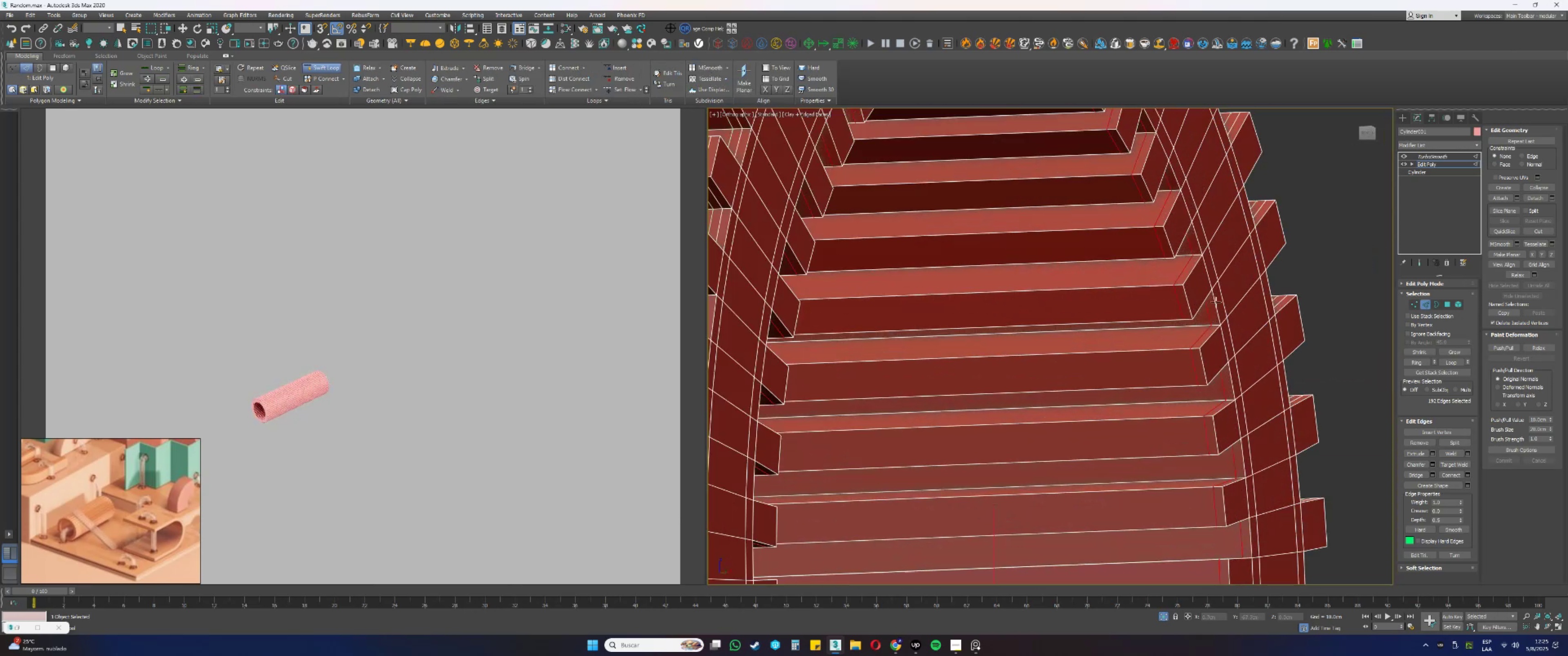 
right_click([1215, 302])
 